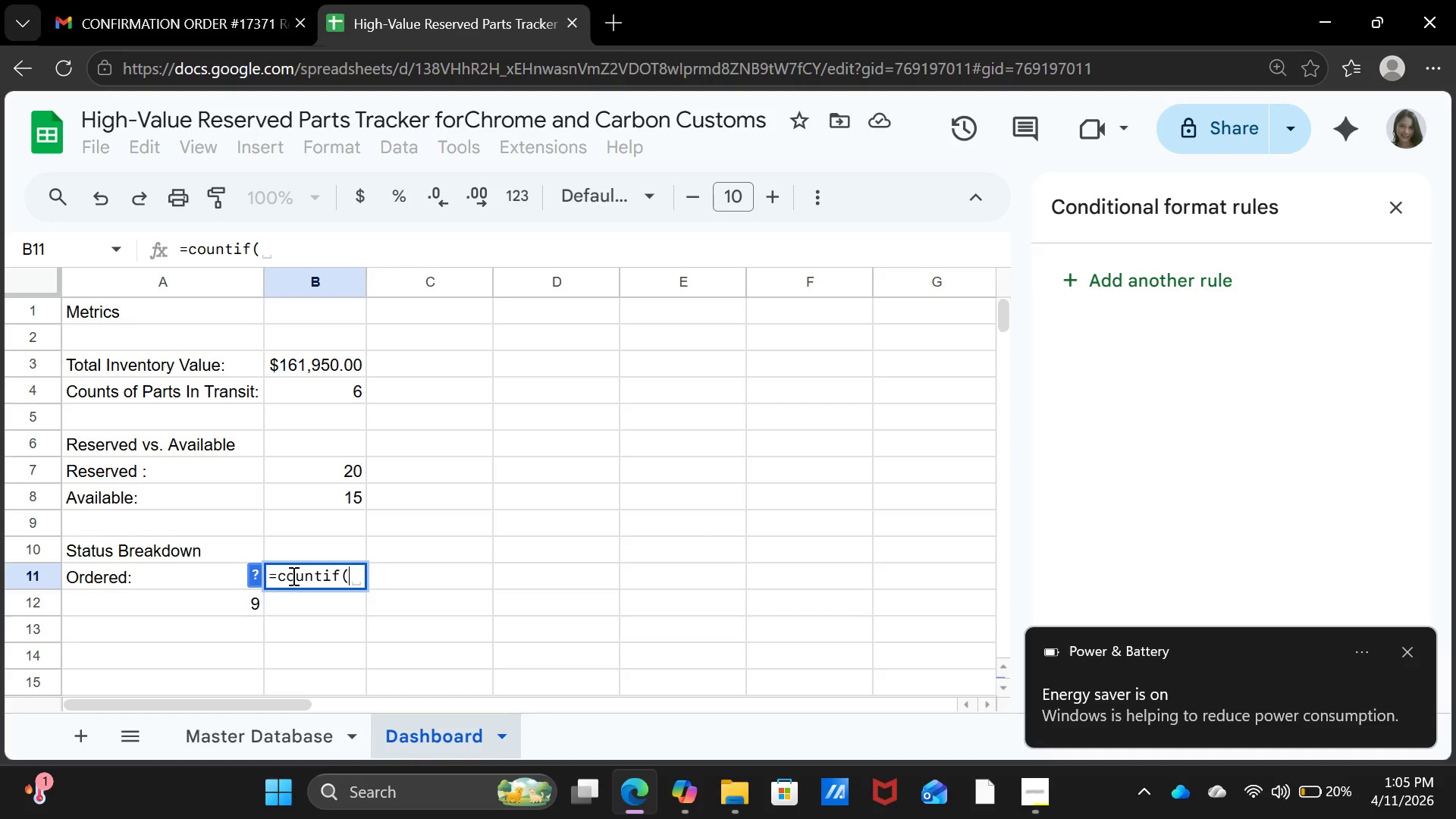 
left_click([234, 745])
 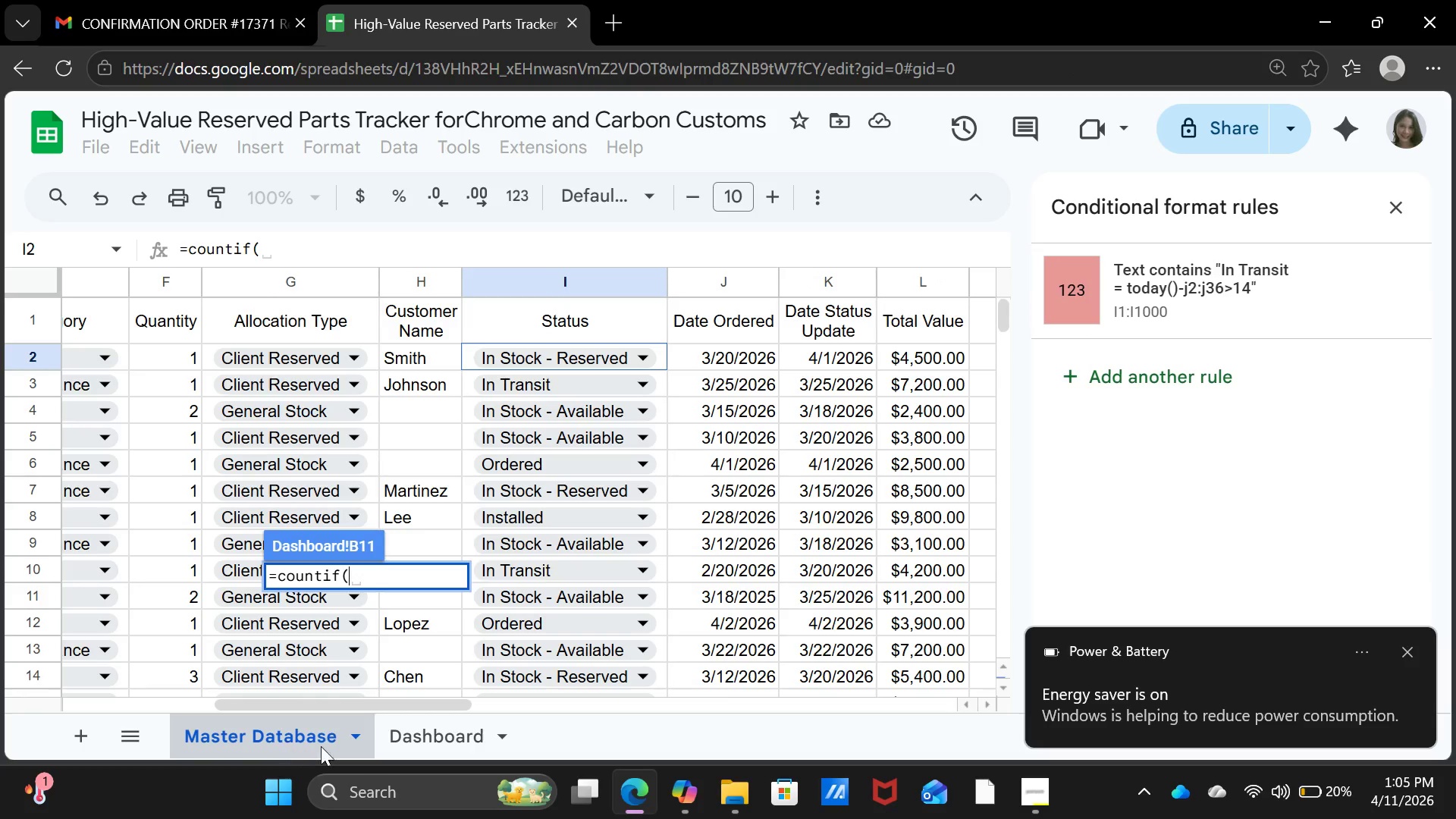 
left_click_drag(start_coordinate=[394, 706], to_coordinate=[424, 707])
 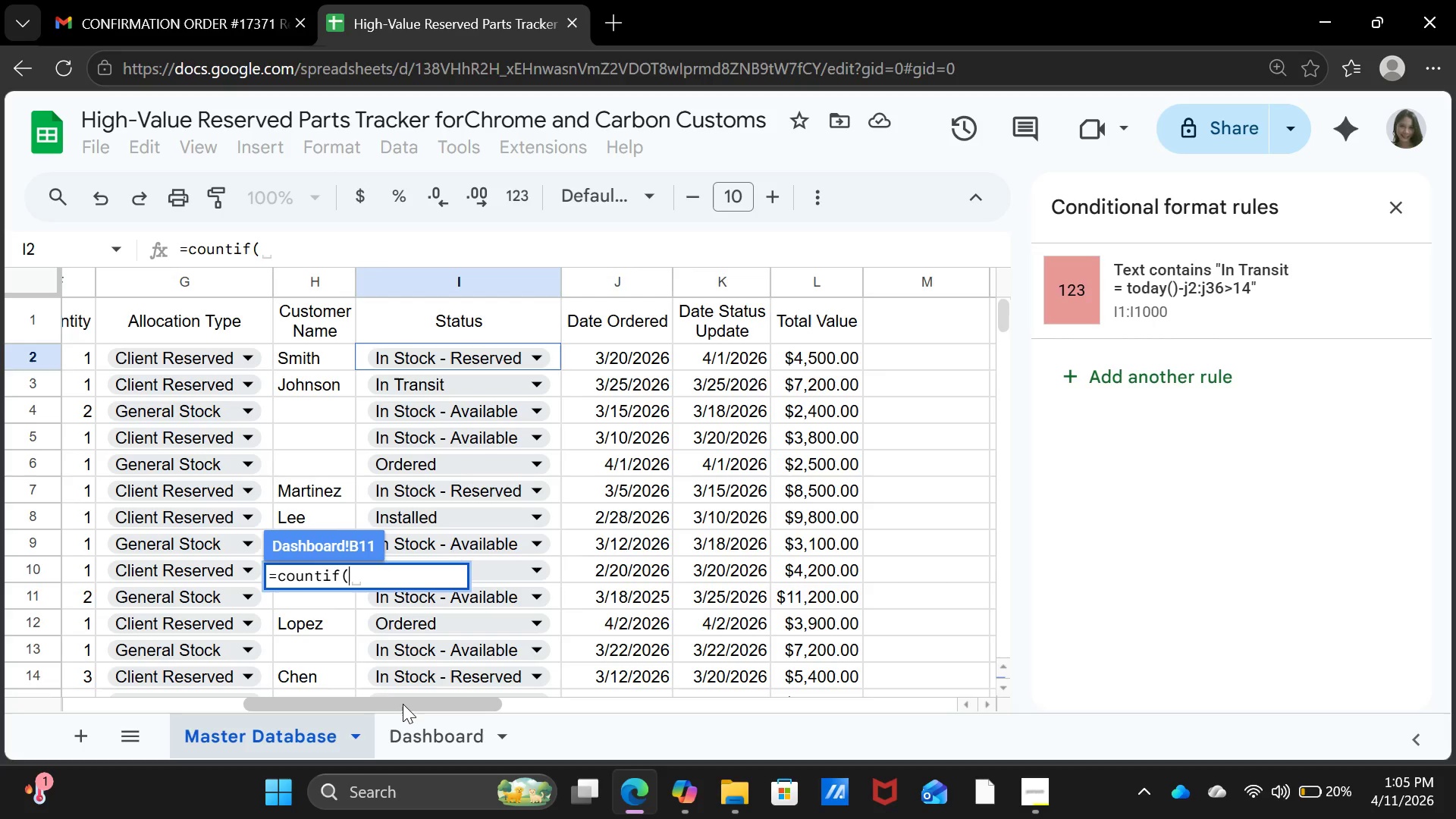 
wait(13.53)
 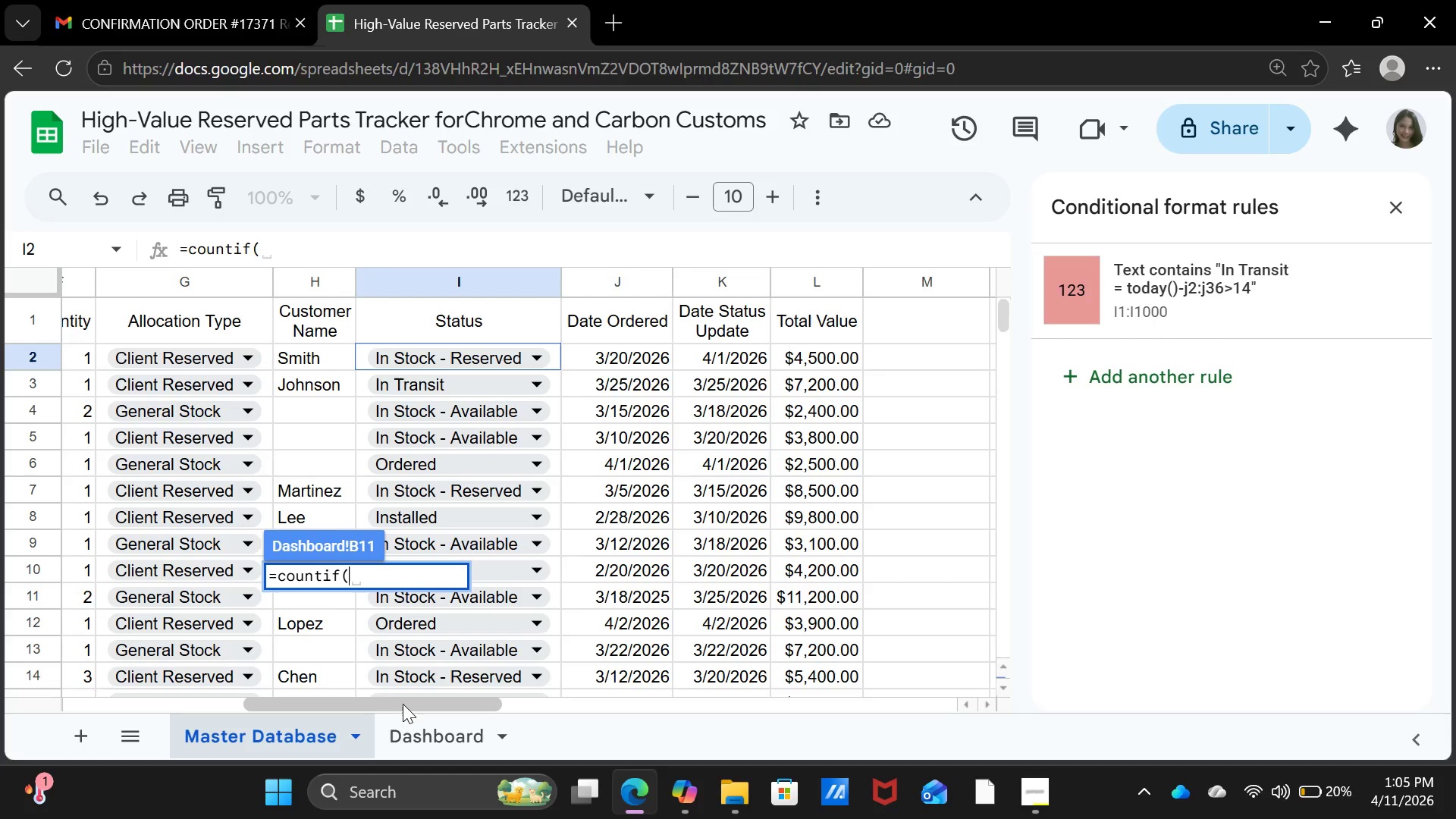 
left_click([521, 284])
 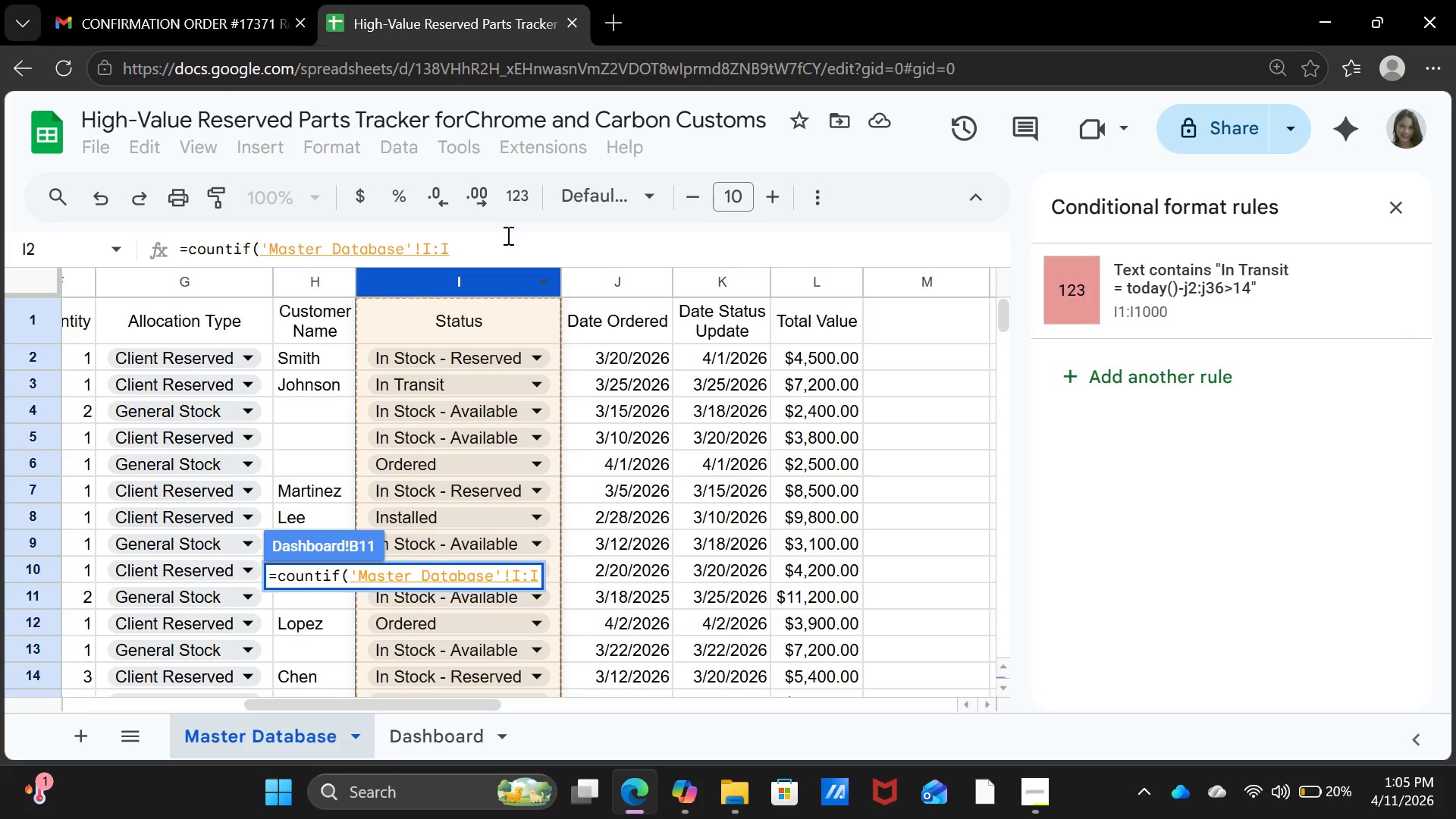 
left_click([506, 234])
 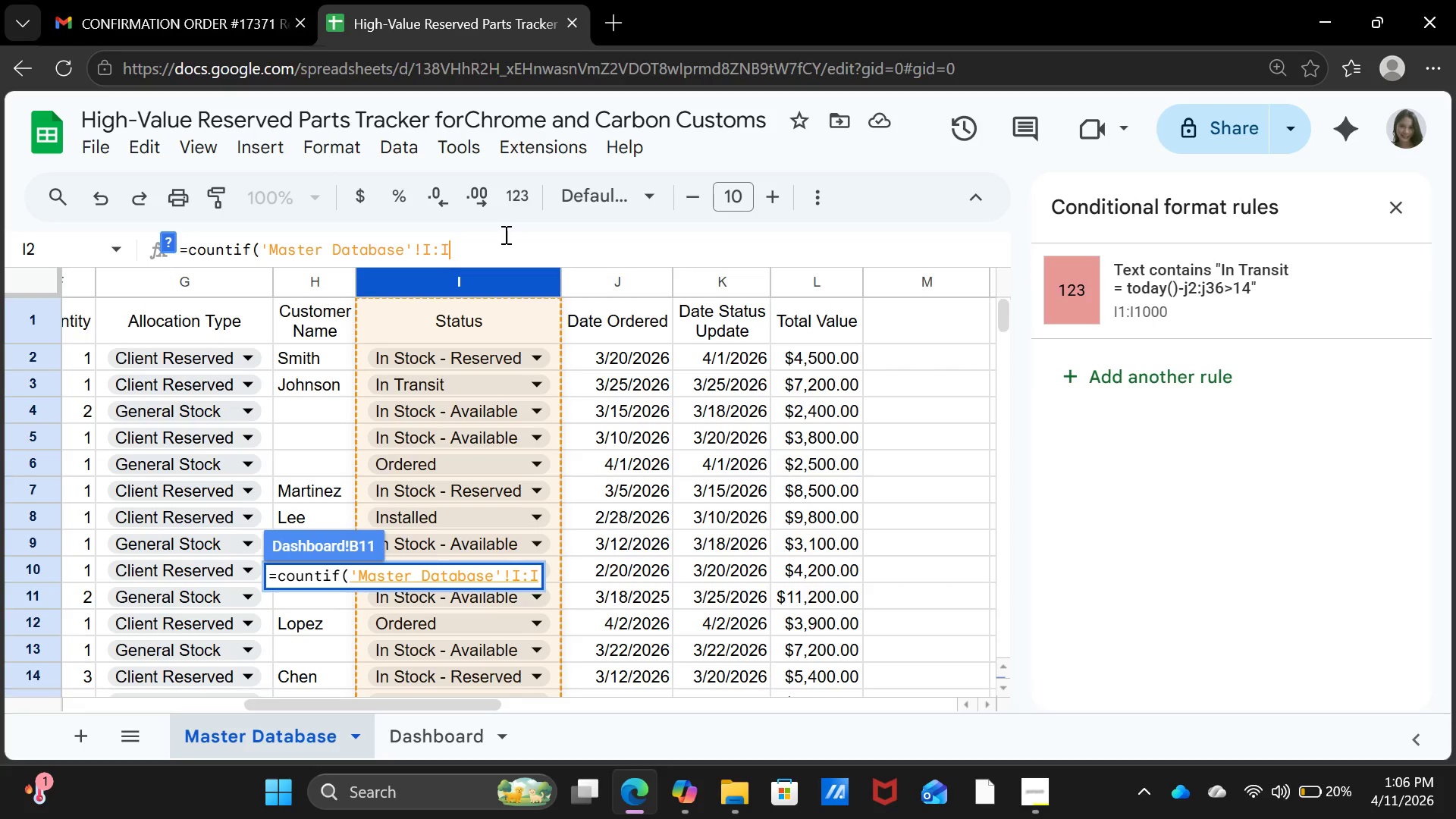 
type(,"Ordre)
key(Backspace)
key(Backspace)
type(ered"))
 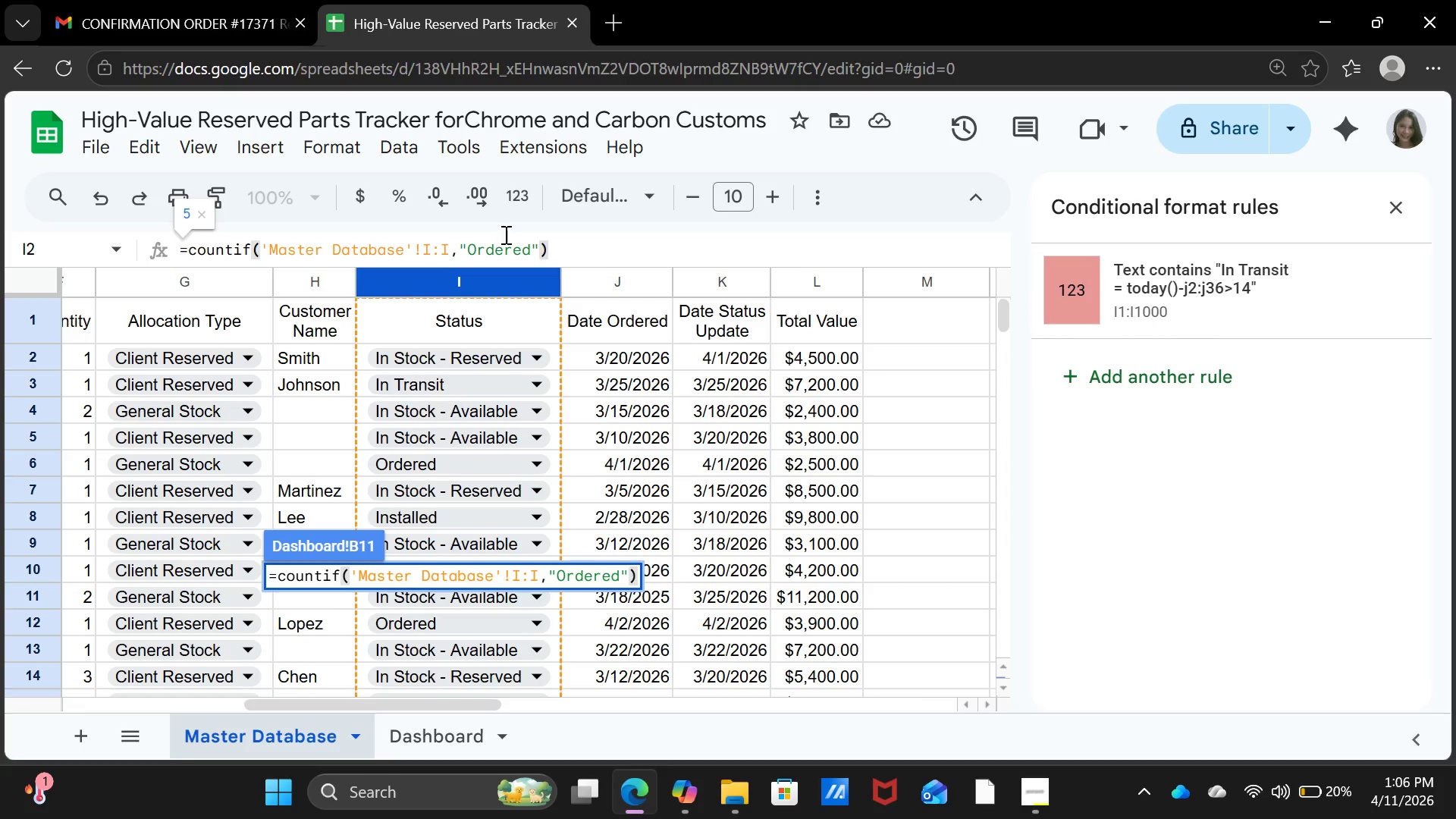 
key(Enter)
 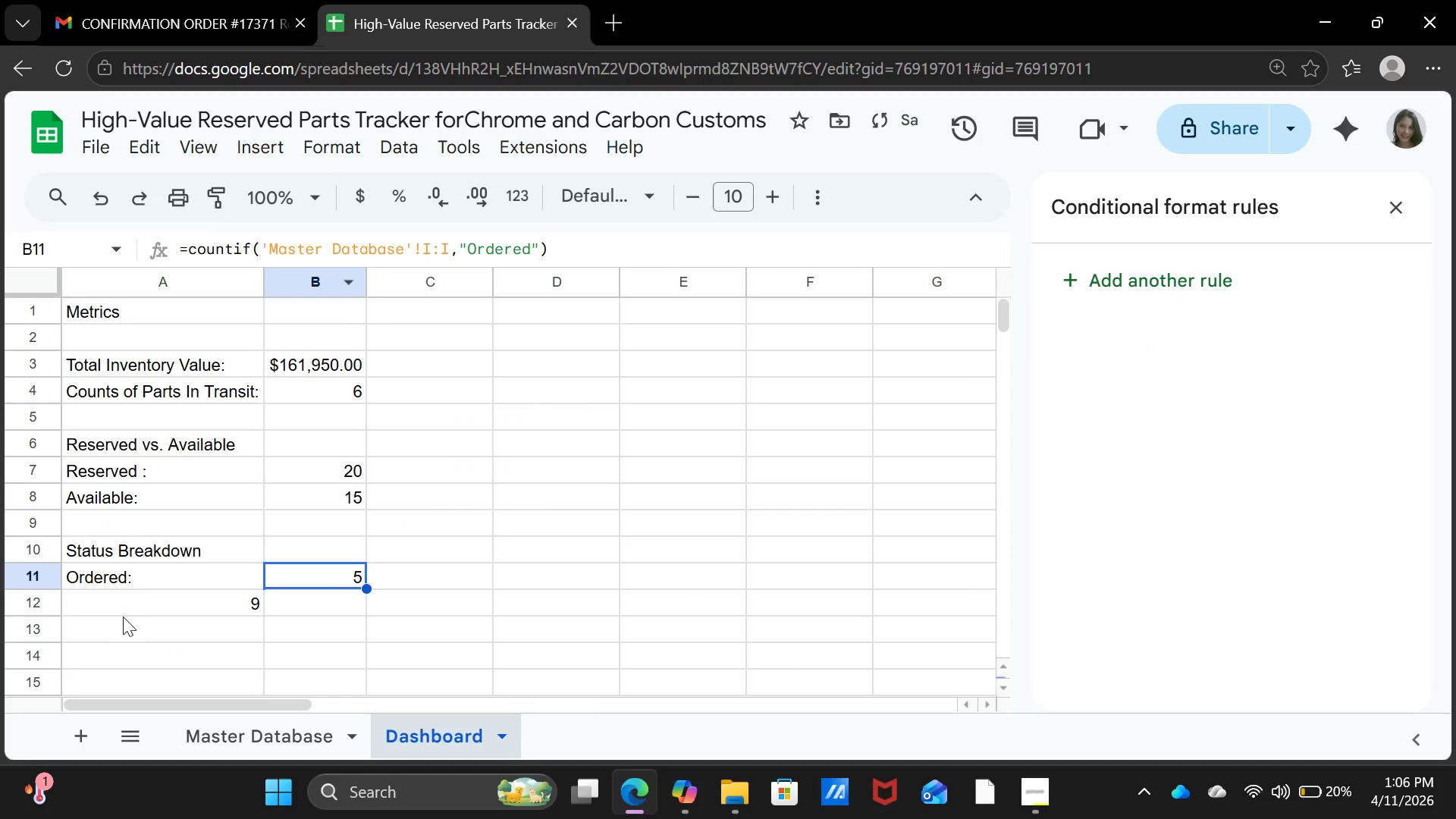 
left_click([120, 607])
 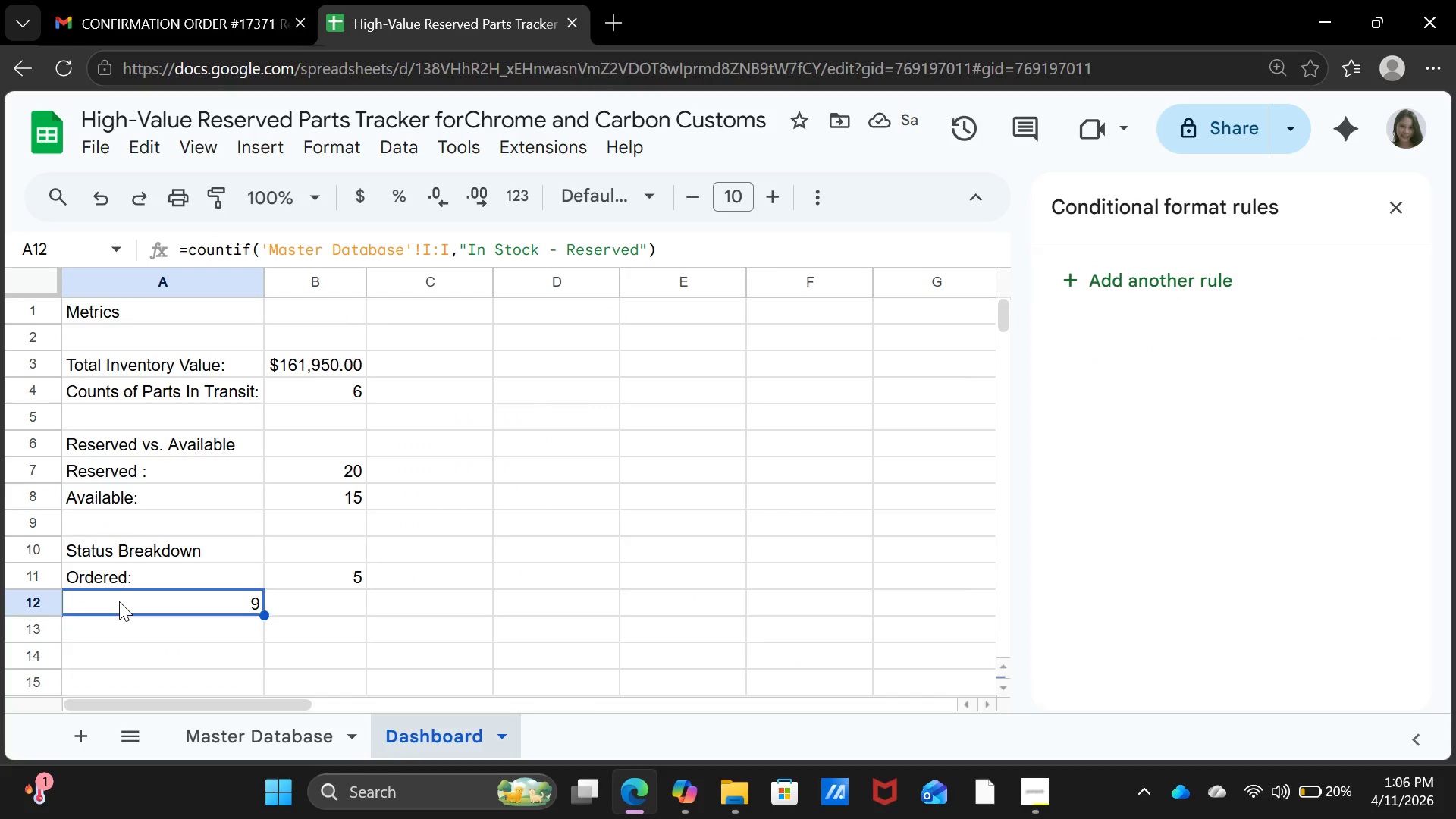 
type(In Transit:)
 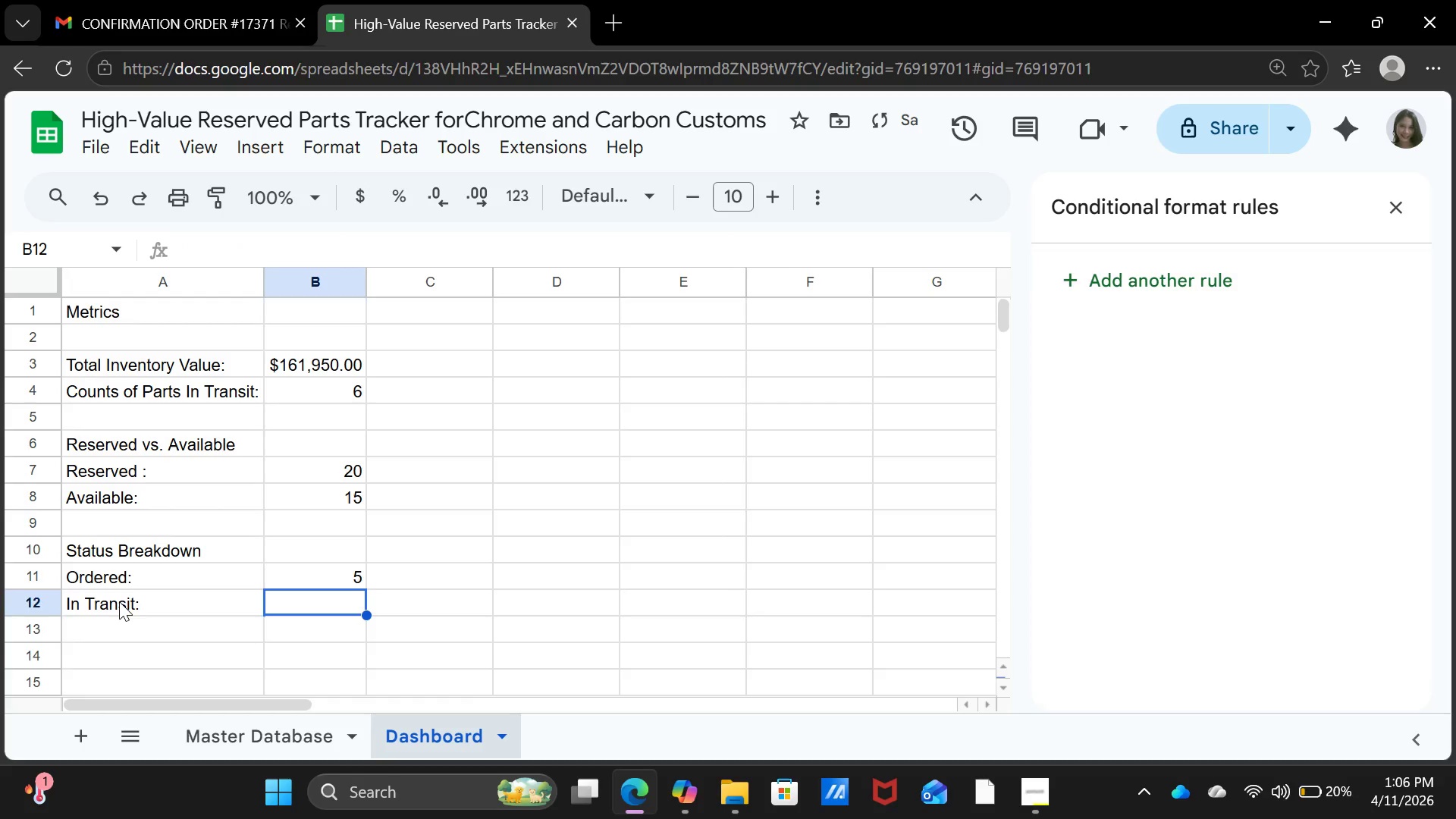 
key(ArrowRight)
 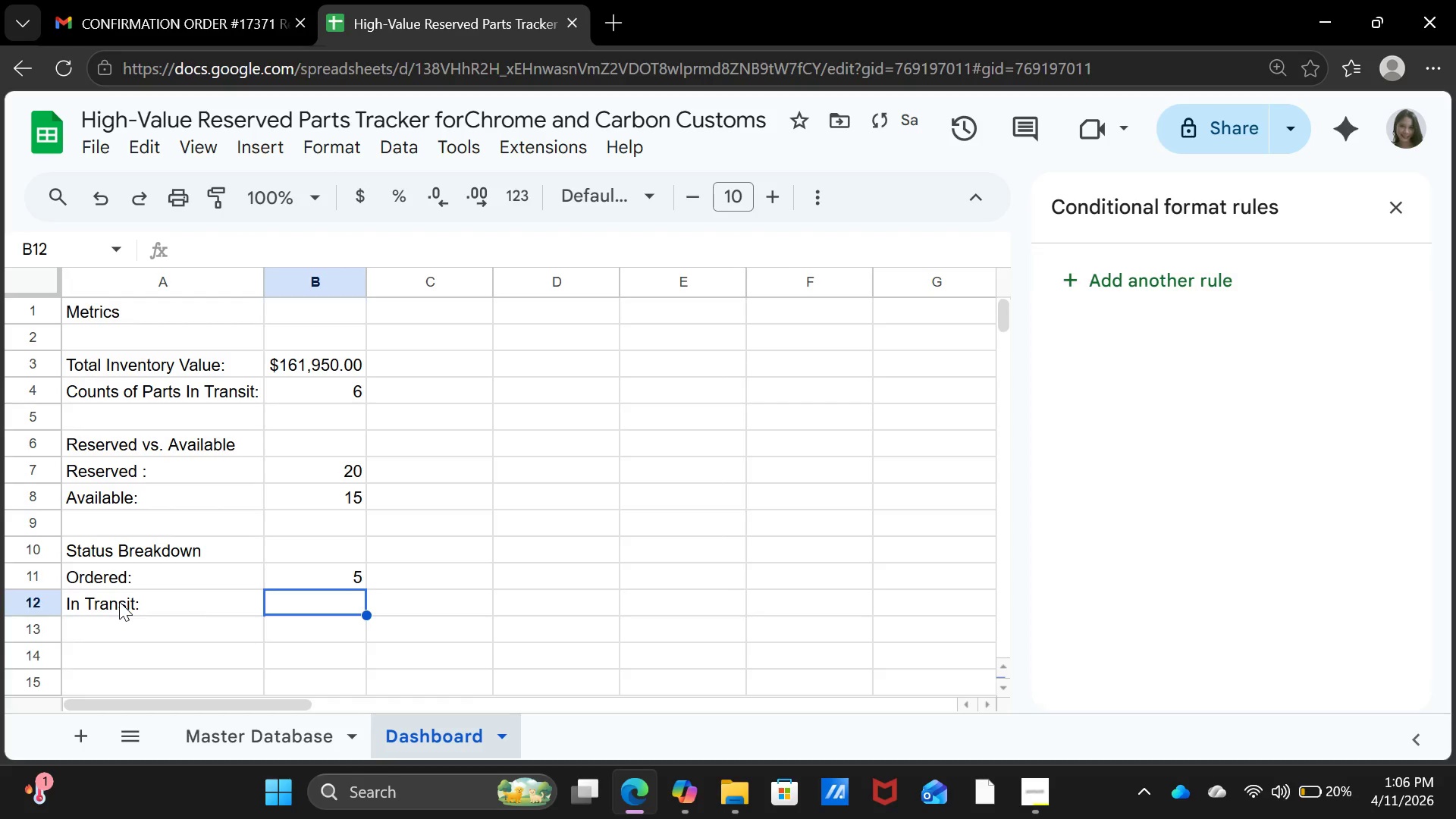 
type(=countif()
 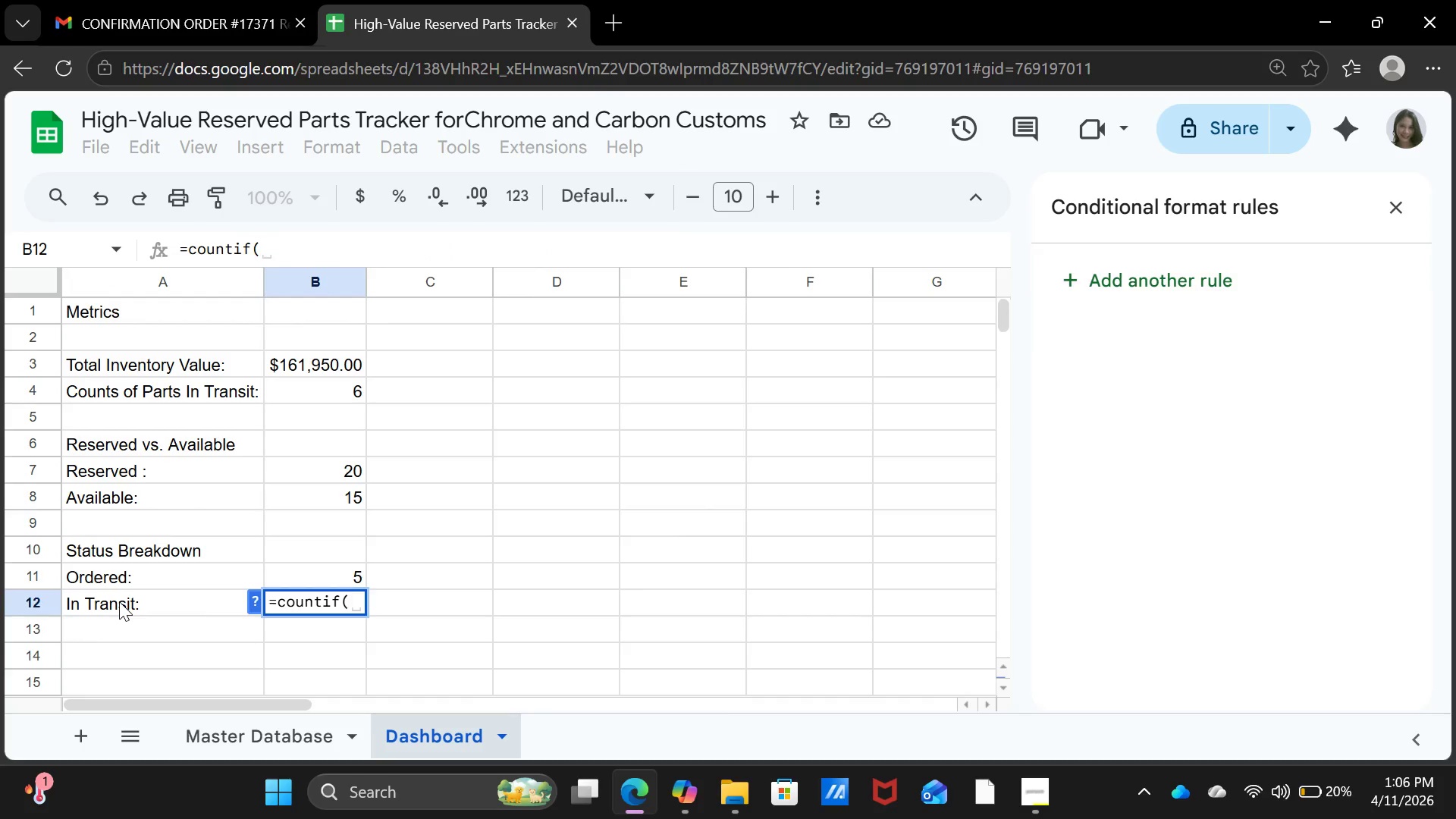 
left_click([234, 728])
 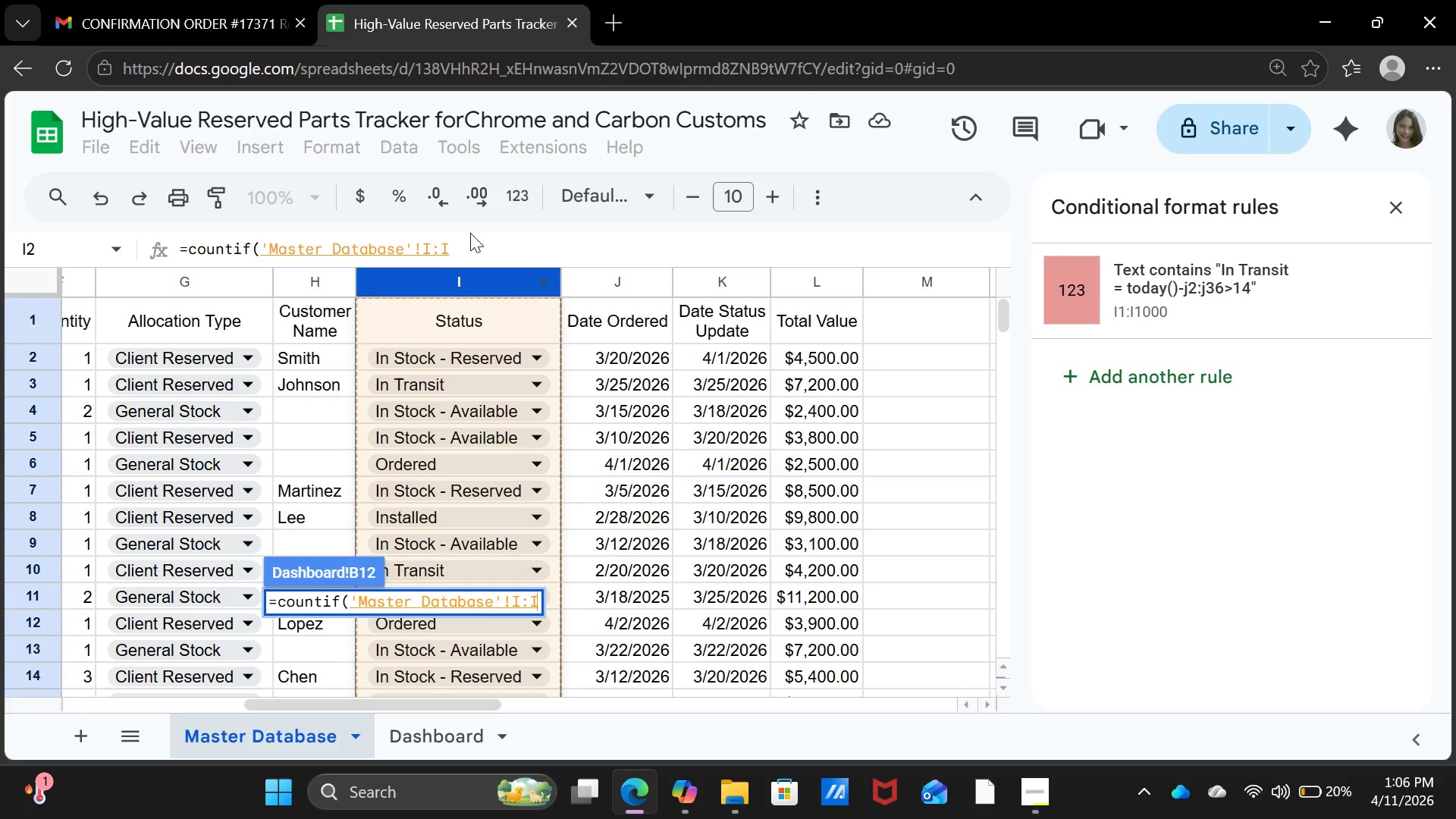 
double_click([469, 246])
 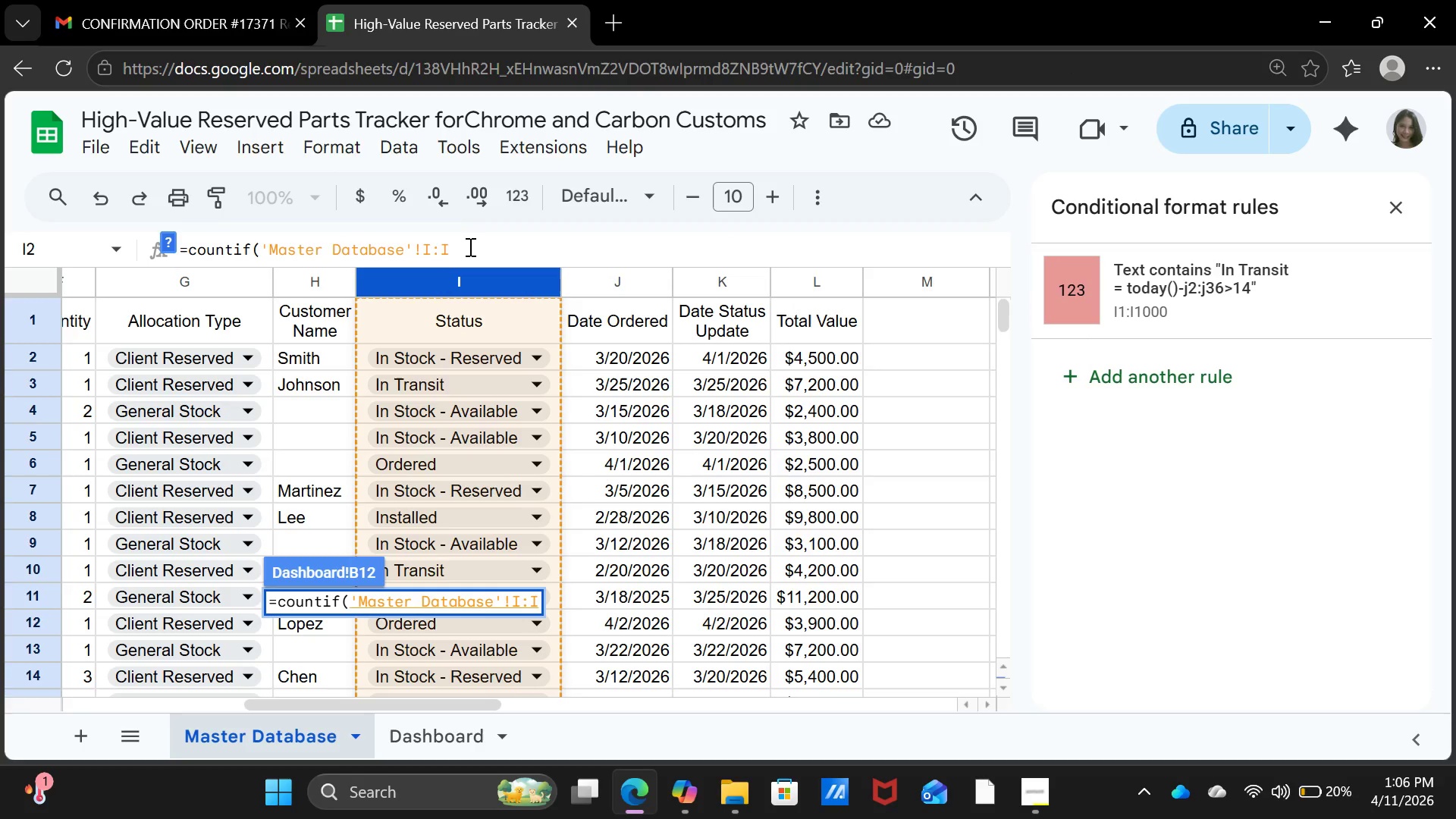 
type(,"In Transit"))
 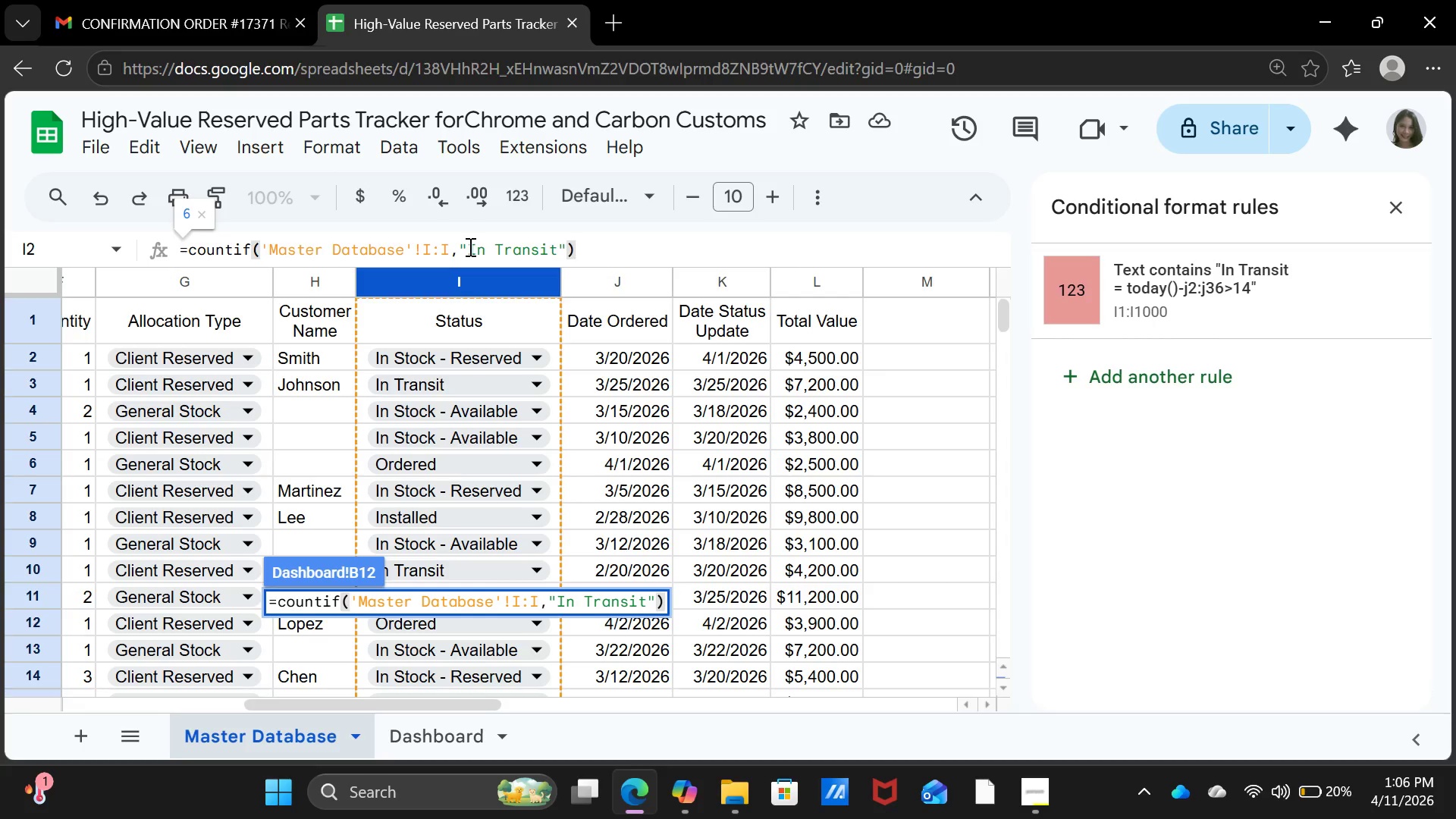 
key(Enter)
 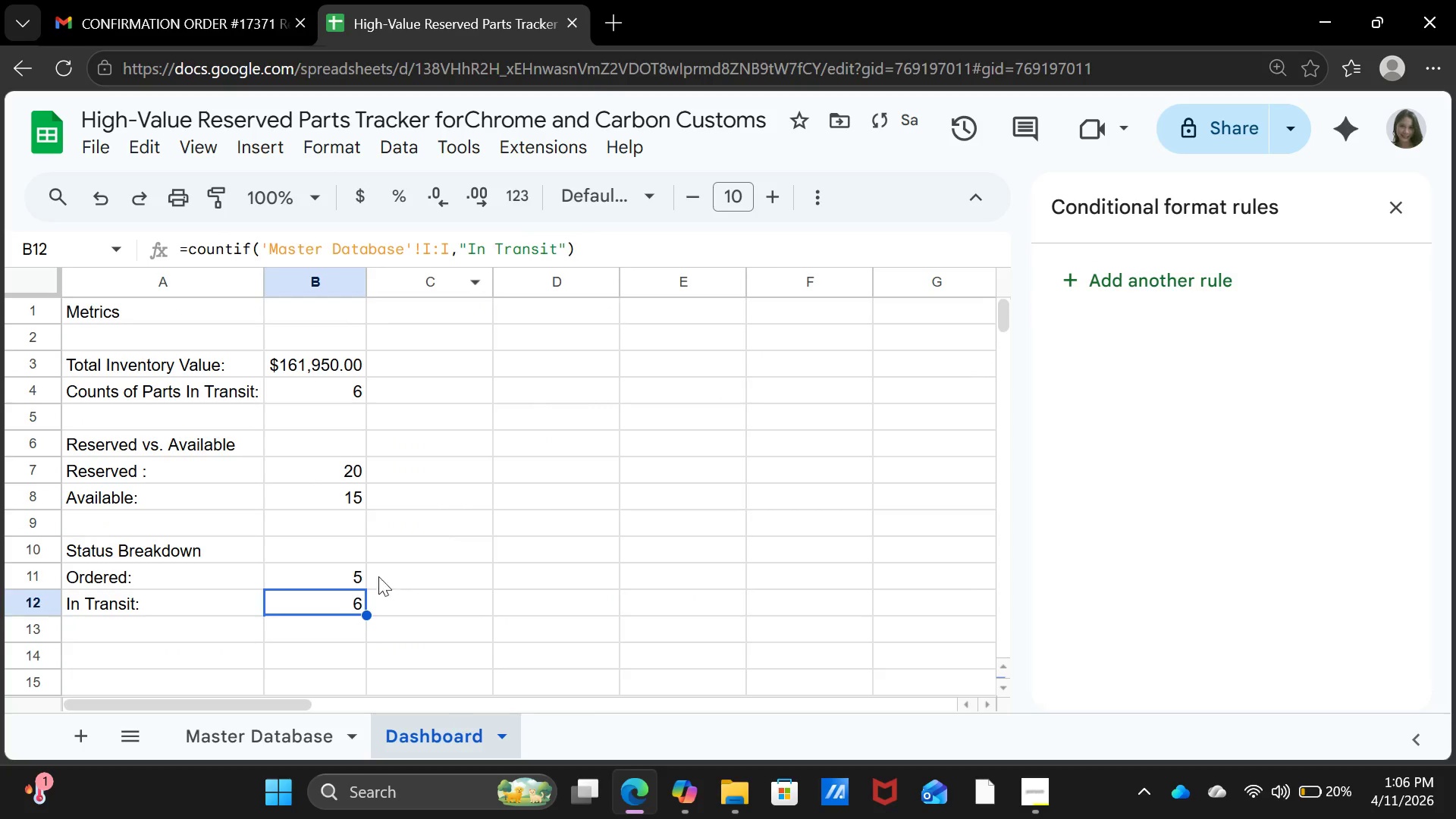 
scroll: coordinate [380, 557], scroll_direction: down, amount: 1.0
 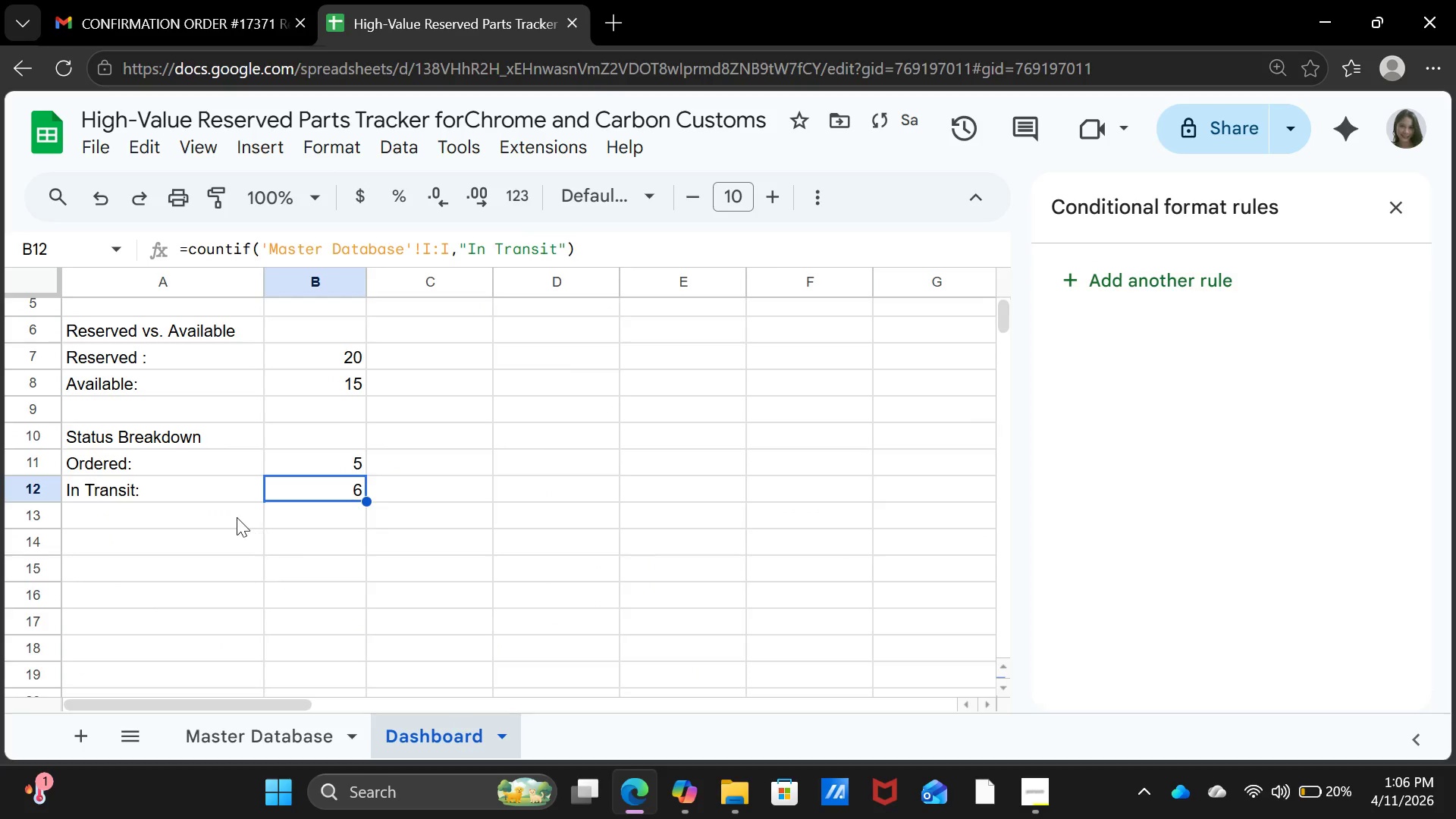 
left_click([234, 513])
 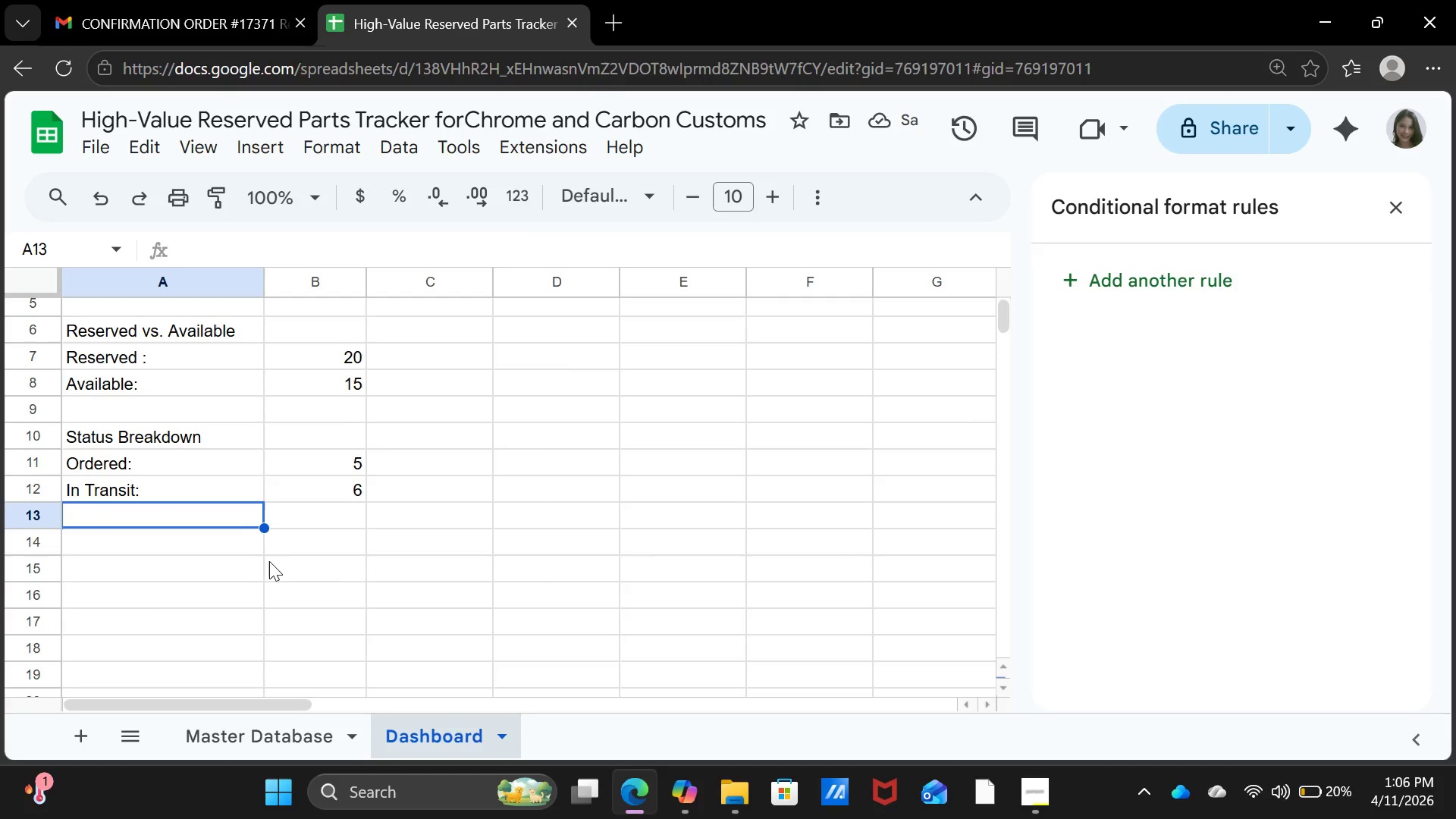 
type(In Stock Re)
key(Backspace)
key(Backspace)
type(- Reserved)
 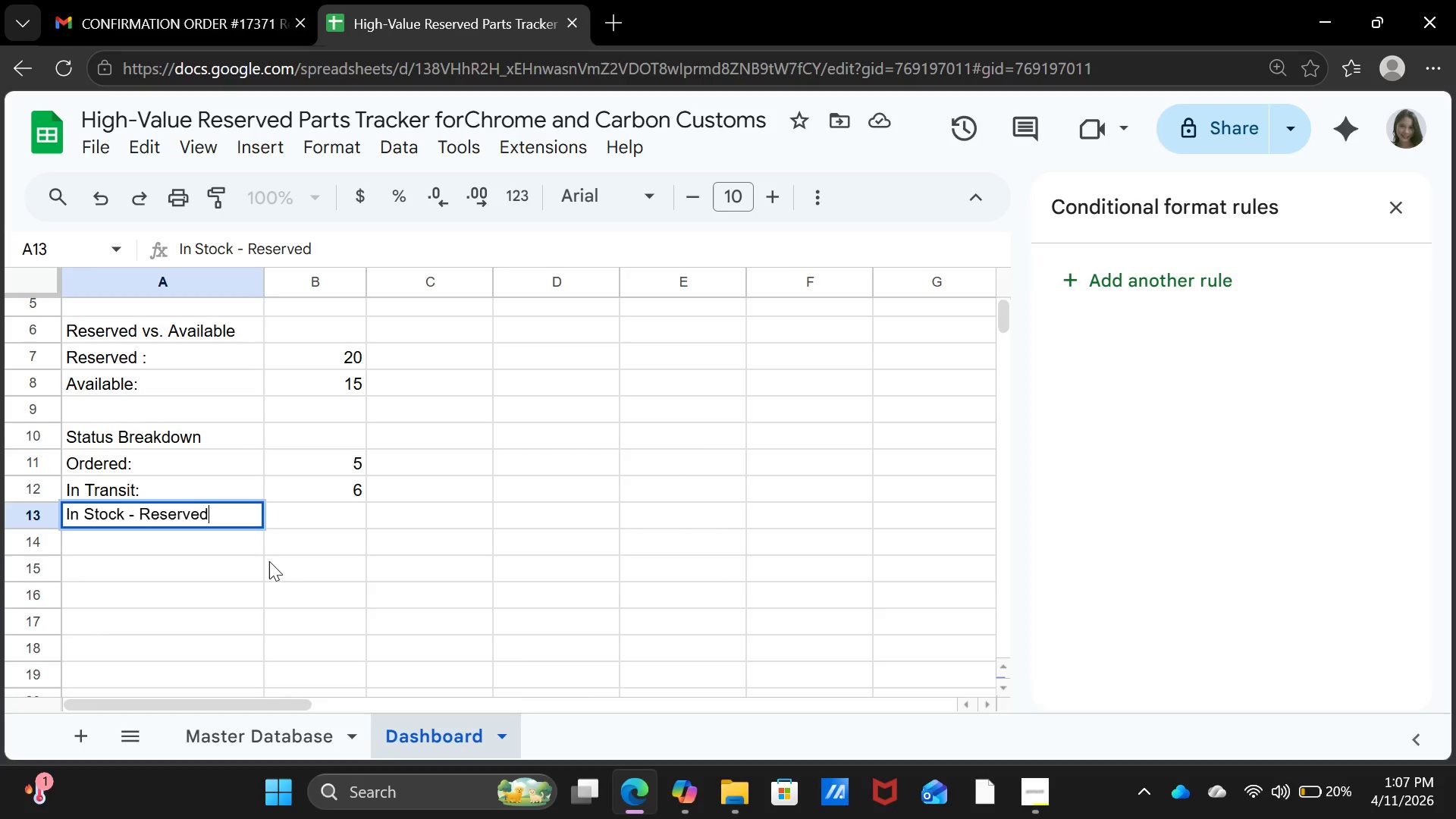 
key(Shift+ShiftRight)
 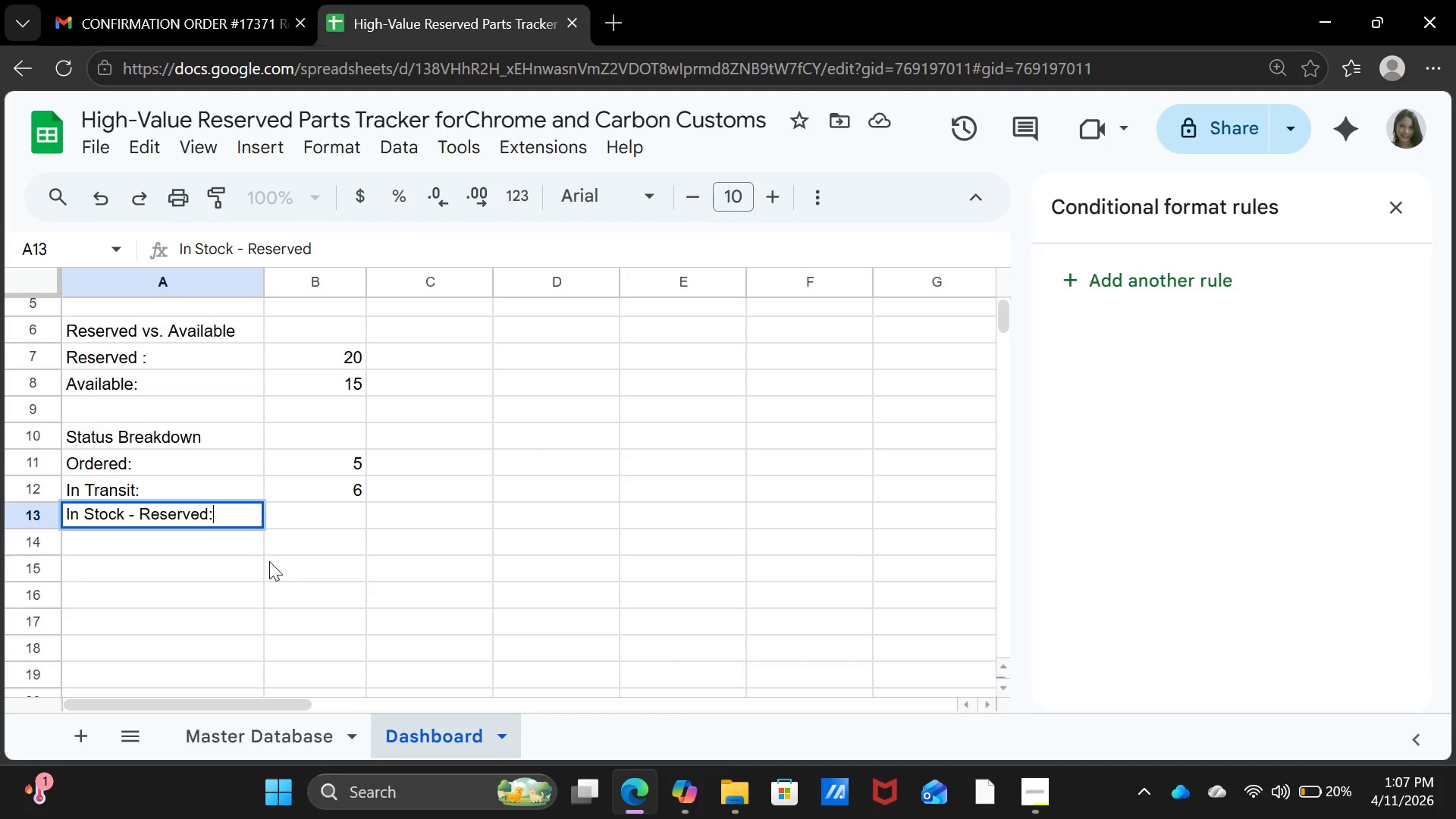 
key(Shift+Semicolon)
 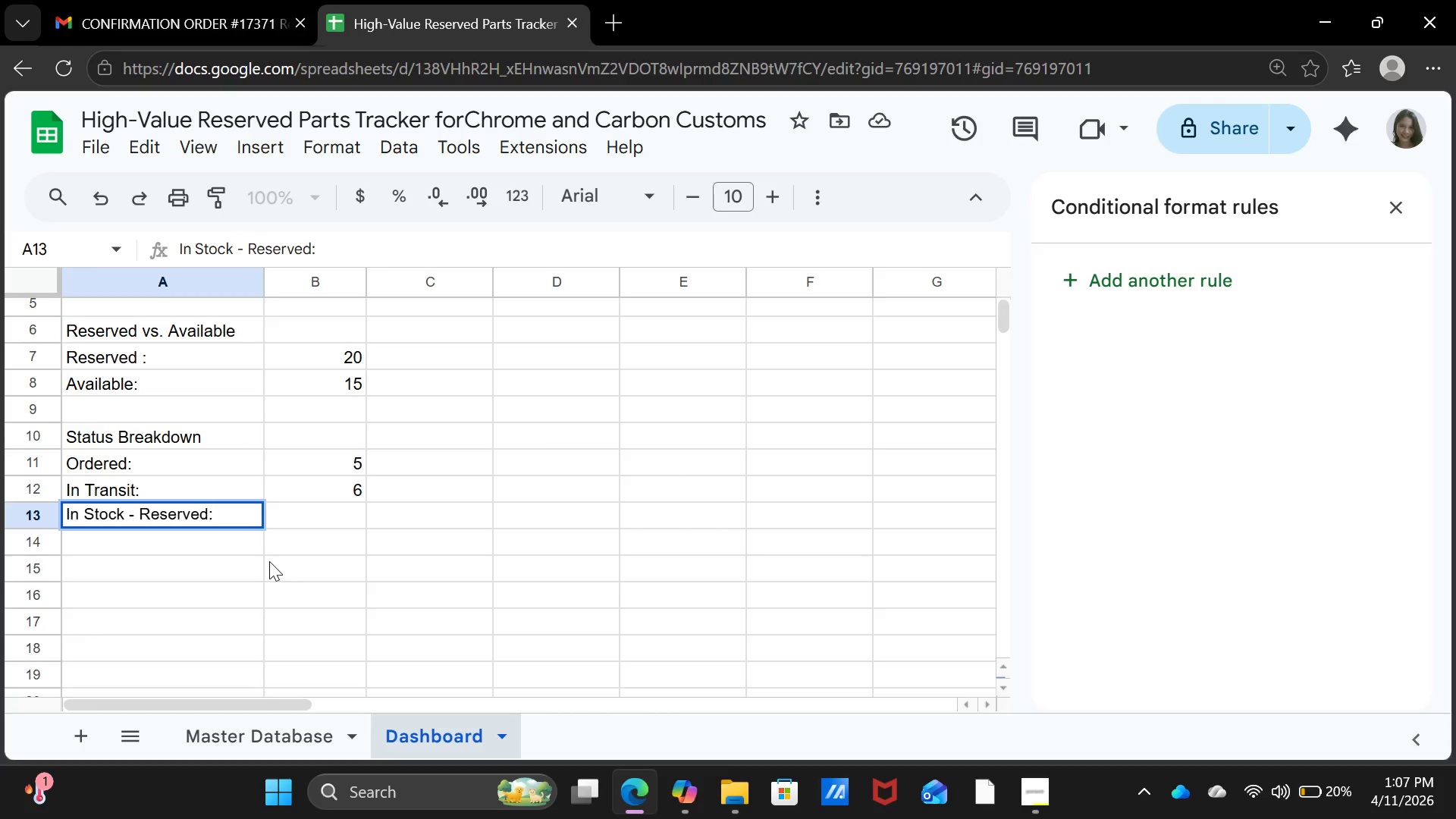 
key(ArrowRight)
 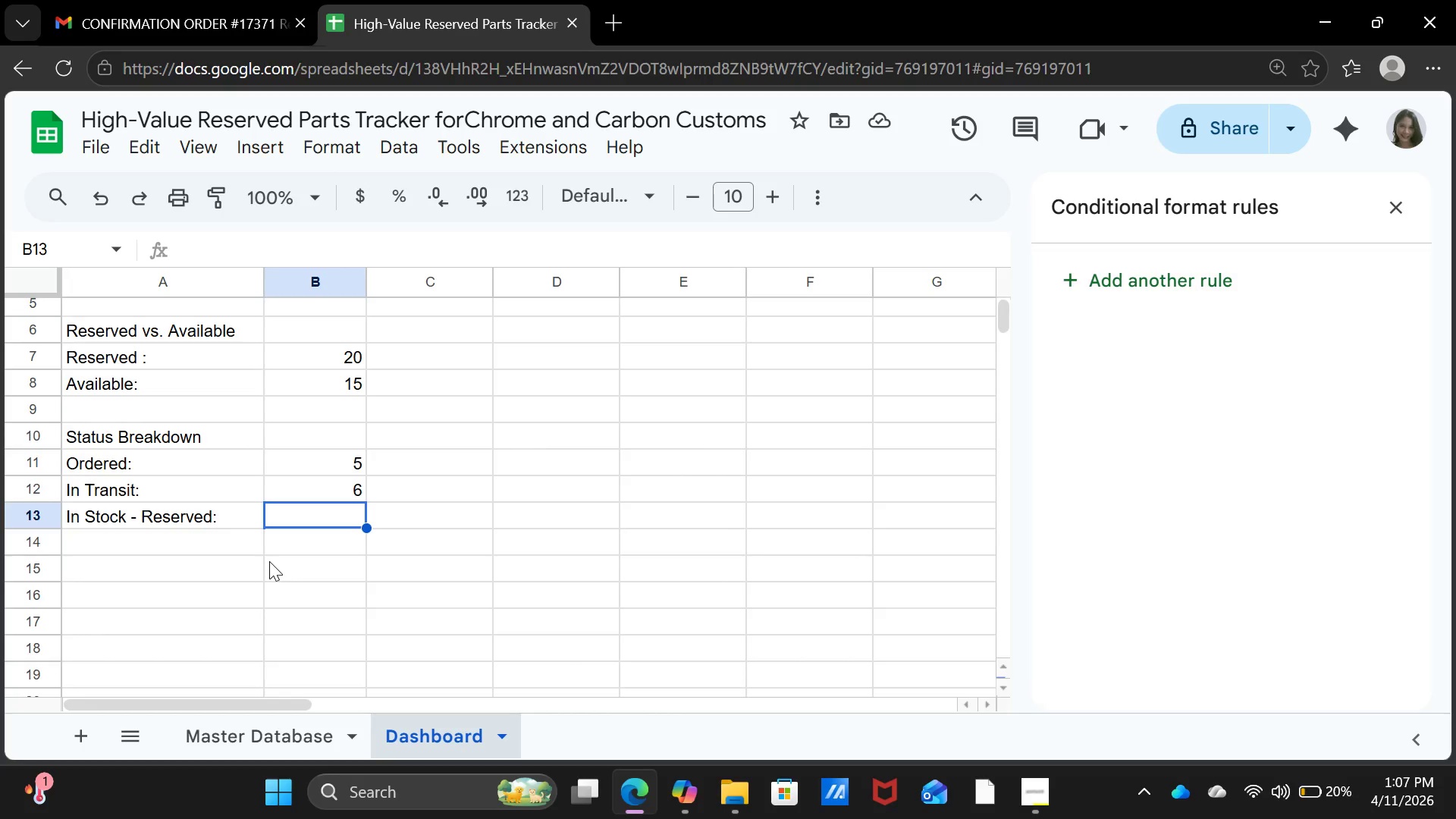 
wait(7.16)
 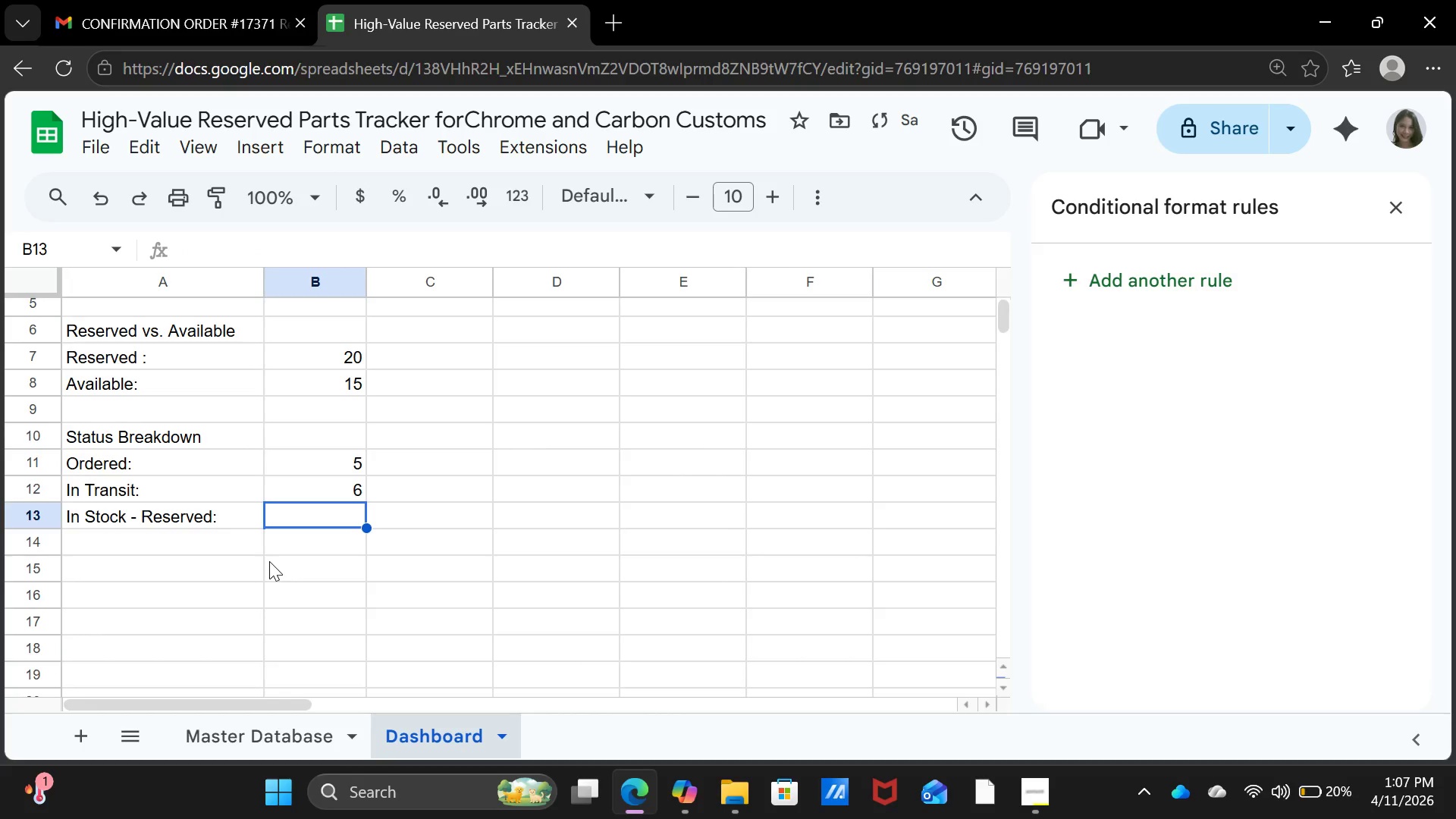 
type(=countif()
 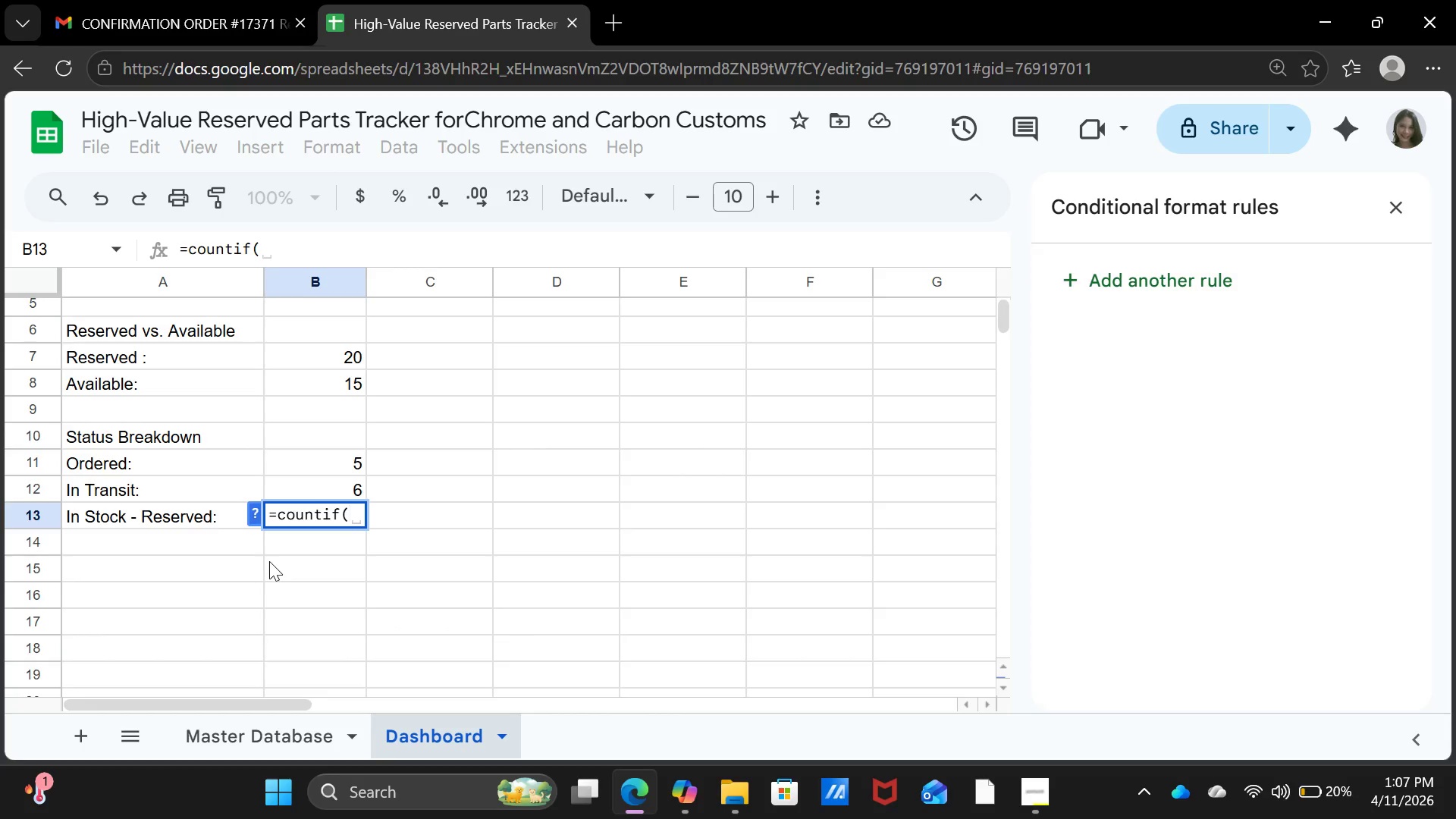 
left_click([243, 732])
 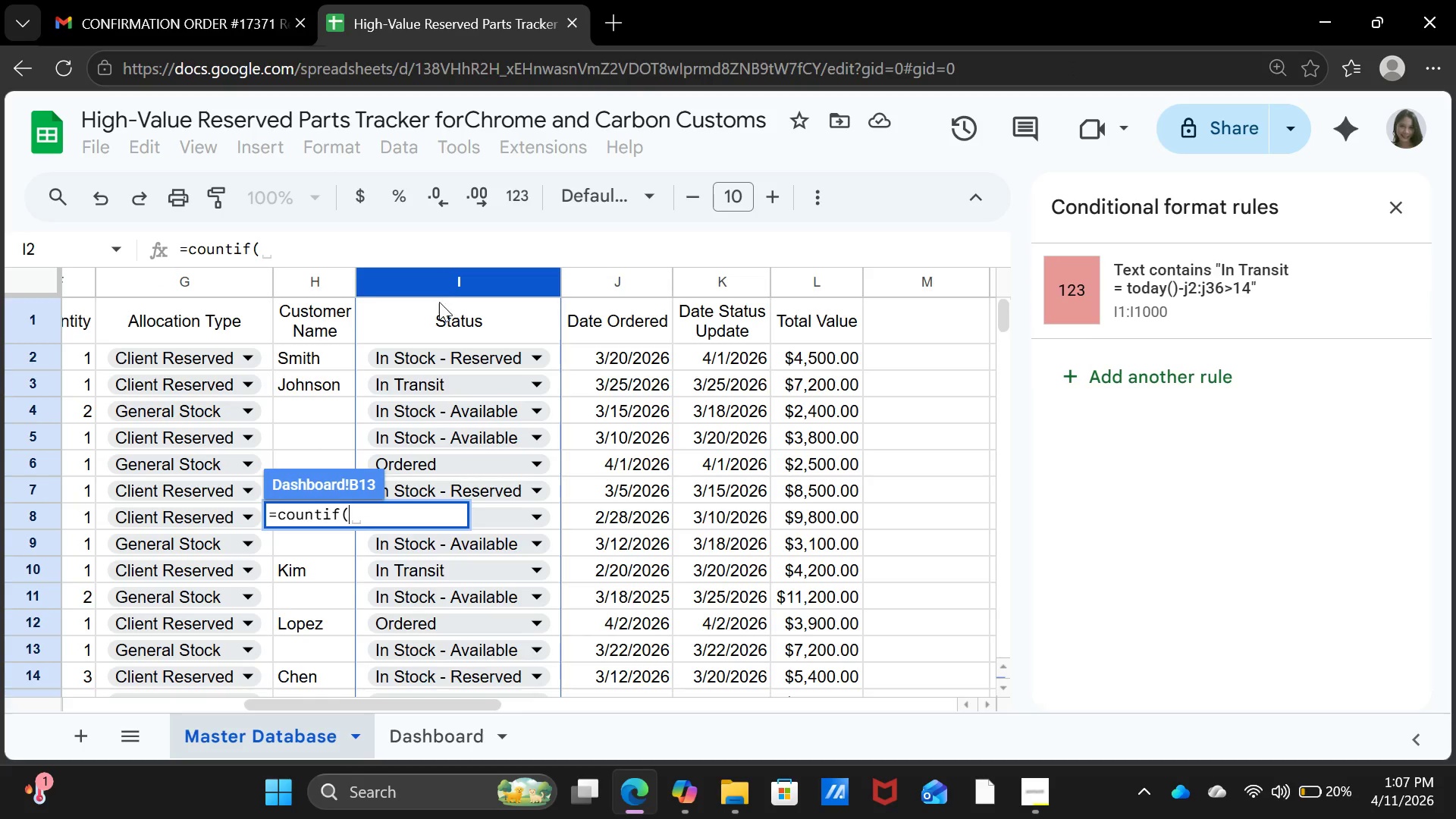 
left_click([440, 288])
 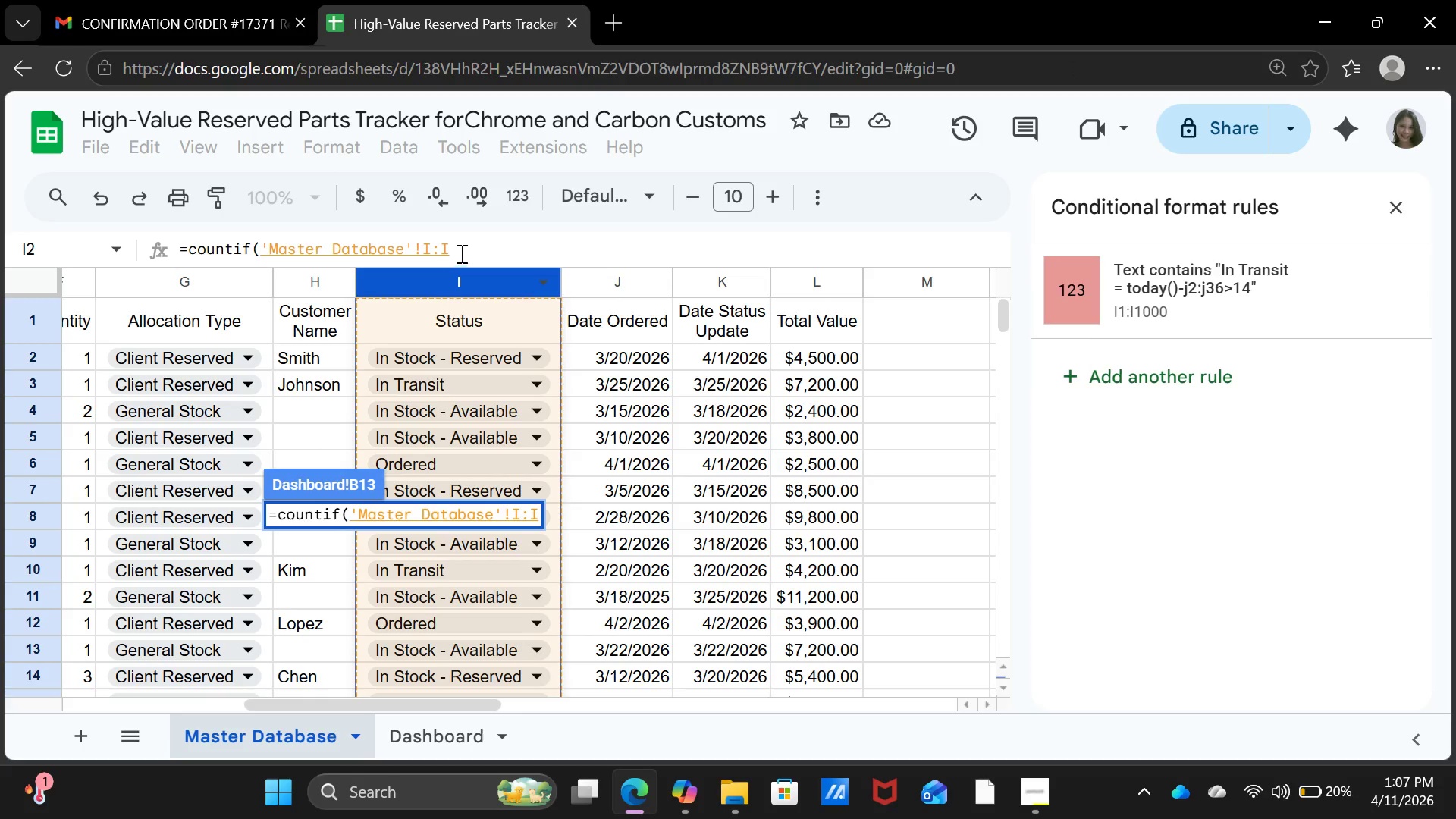 
left_click([462, 251])
 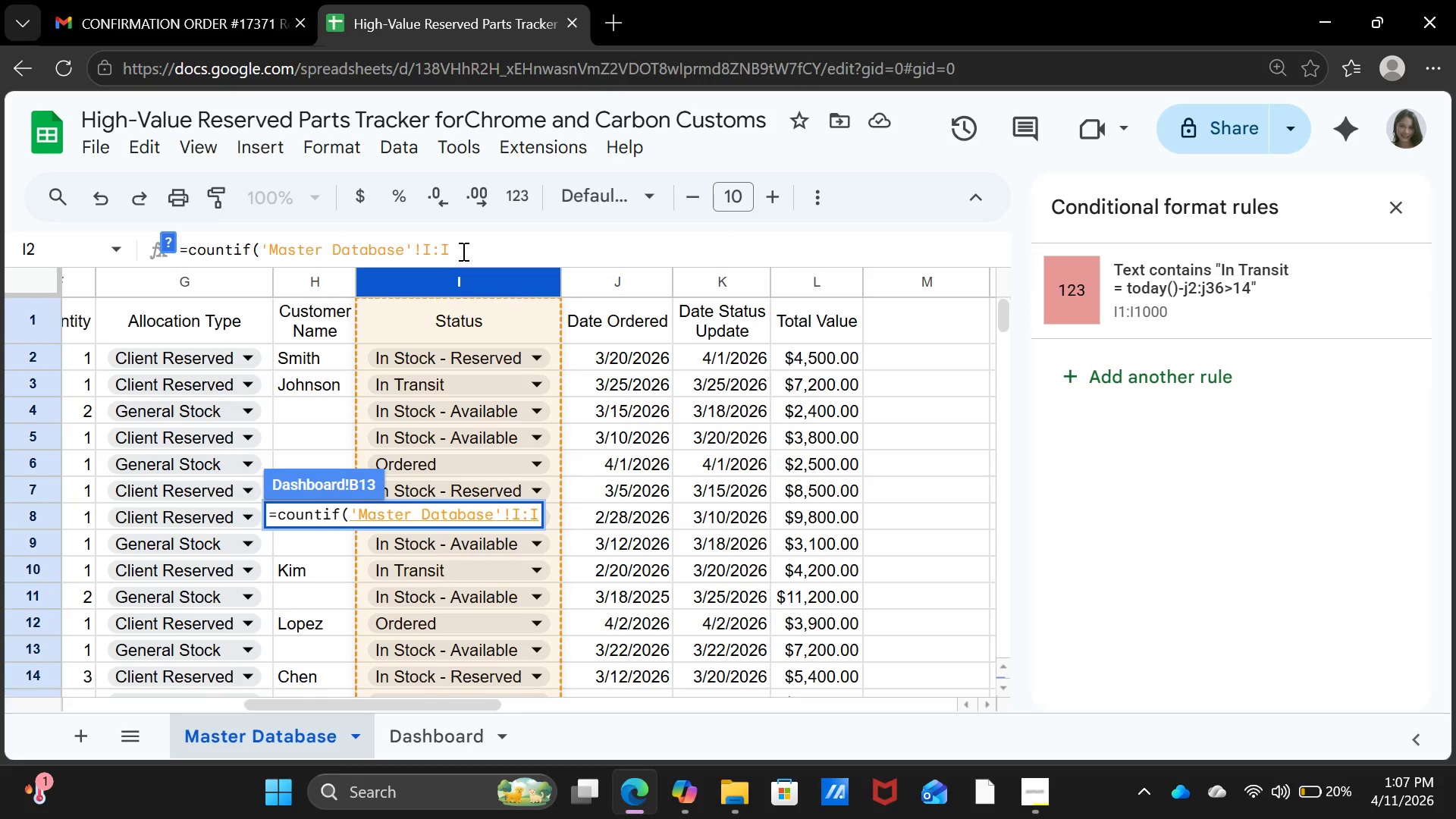 
key(Comma)
 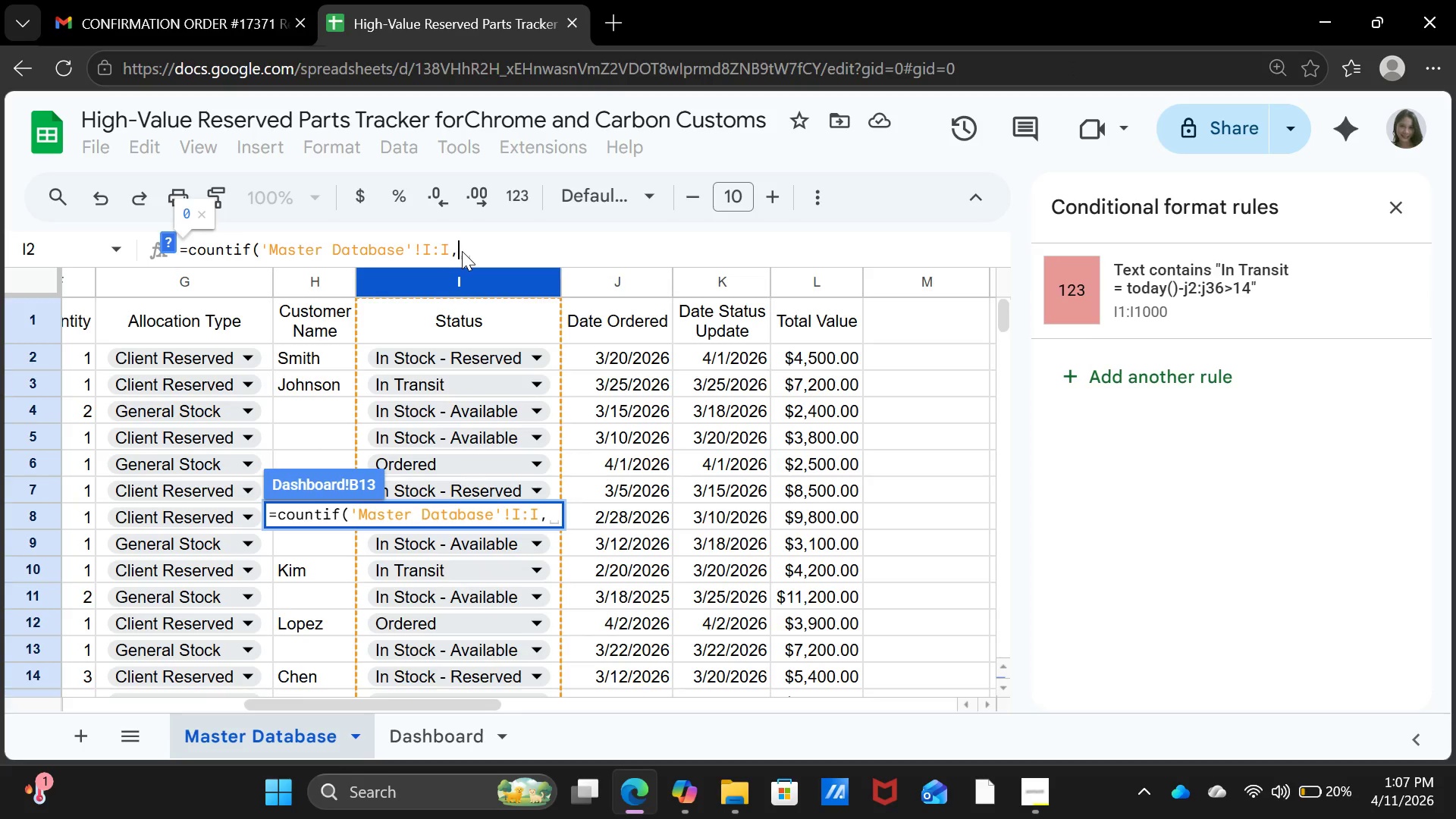 
key(Shift+ShiftRight)
 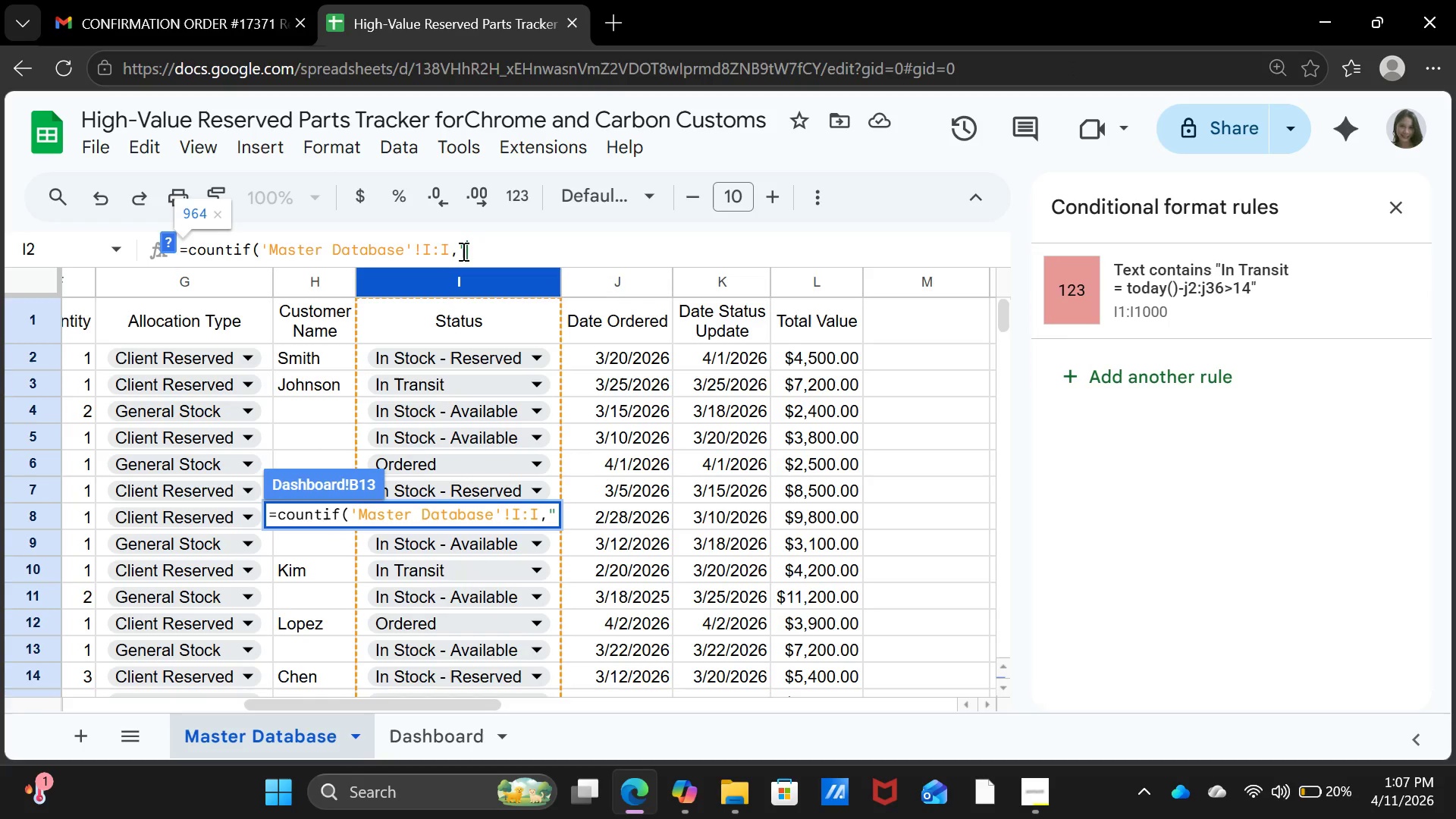 
key(Shift+Quote)
 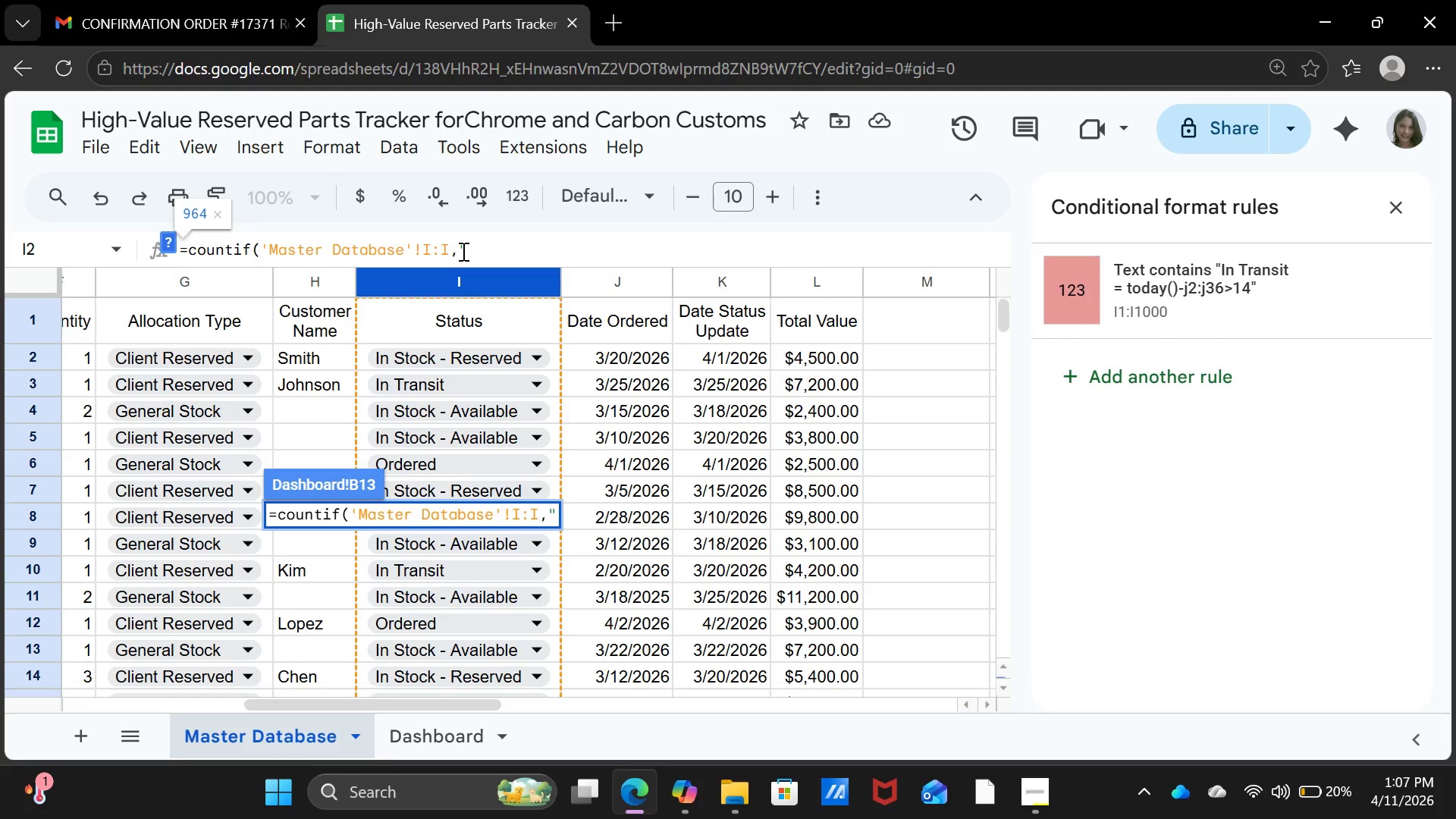 
wait(5.39)
 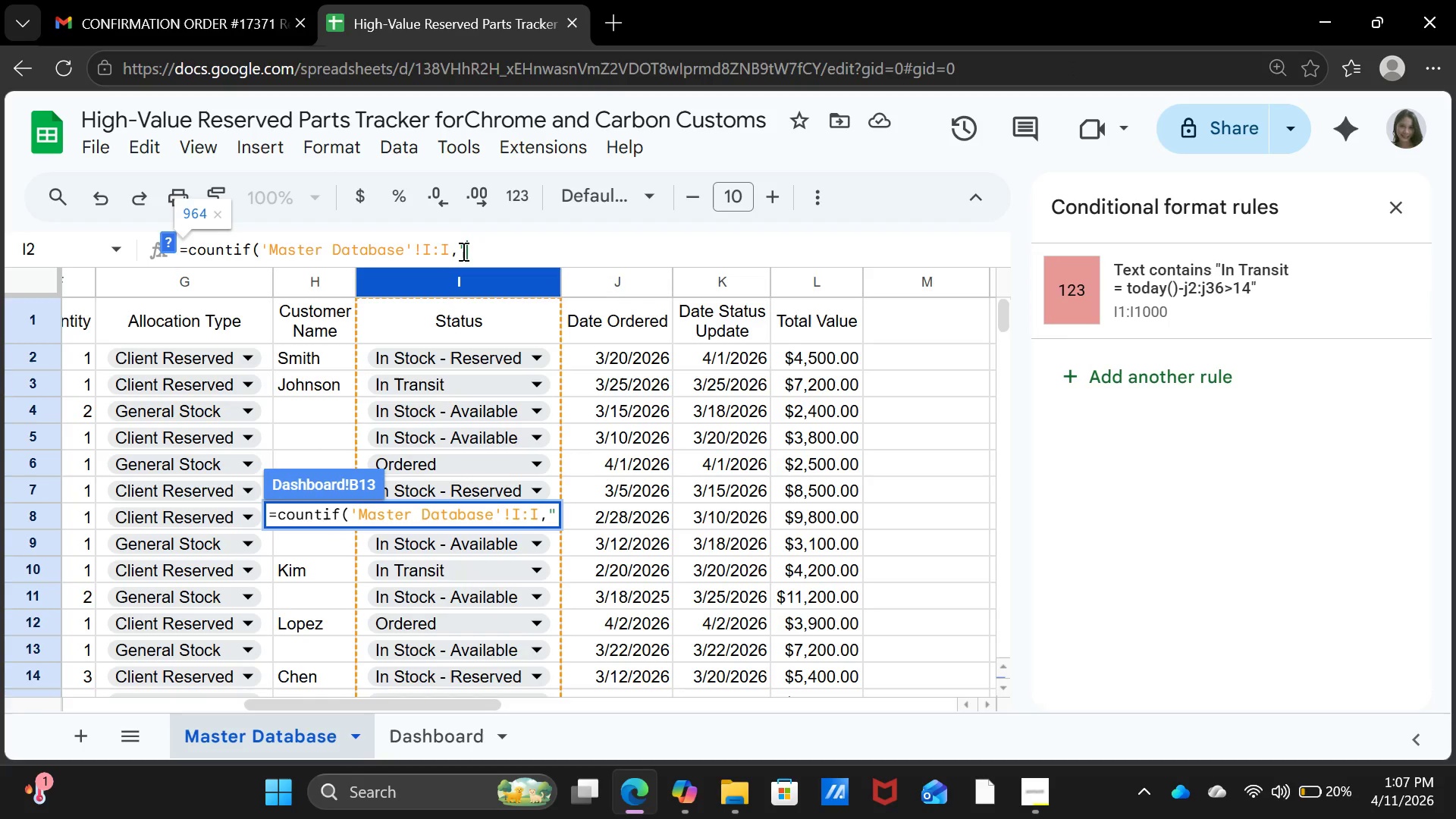 
type(In Stock - )
 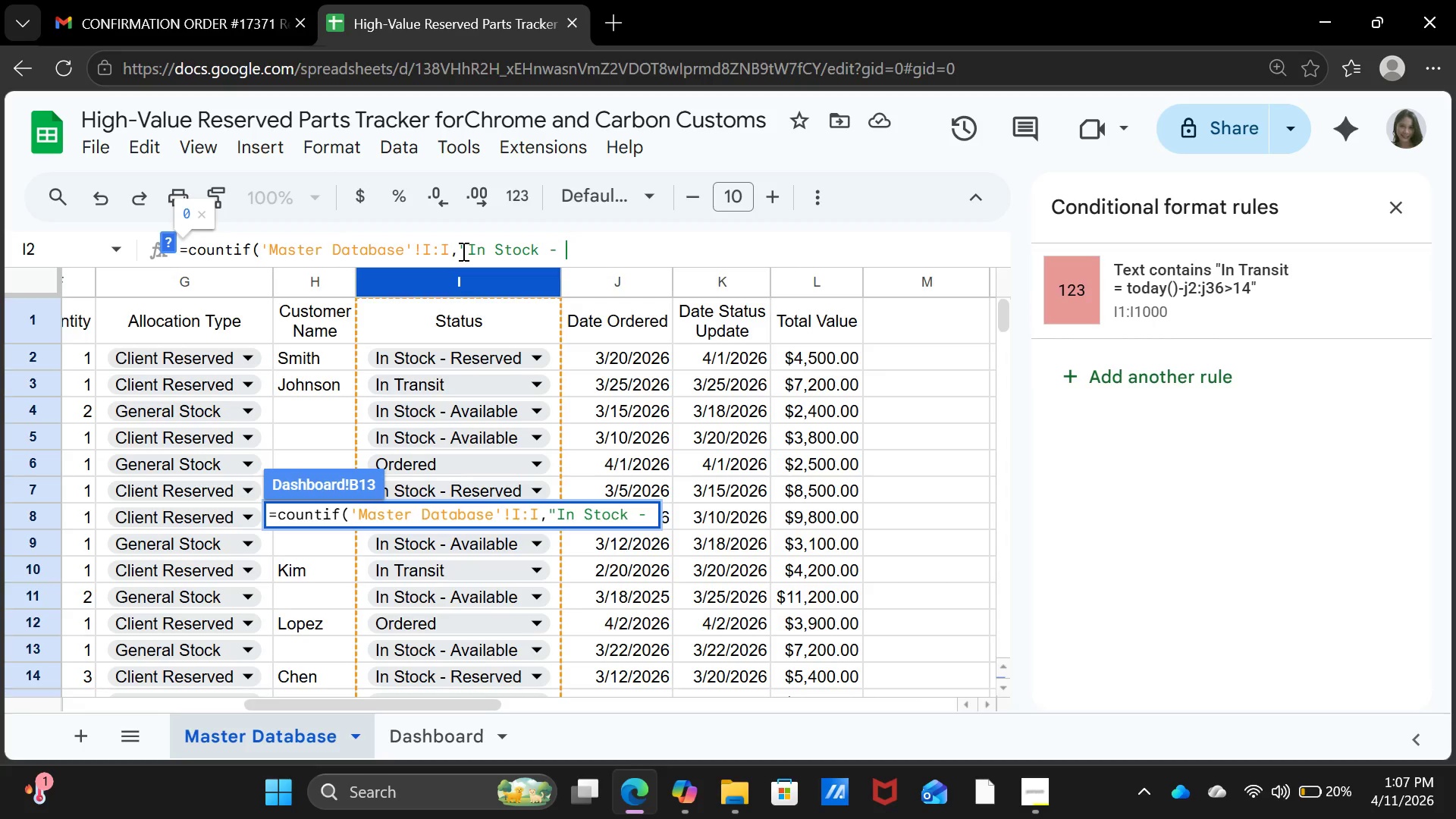 
type(Reserved"))
 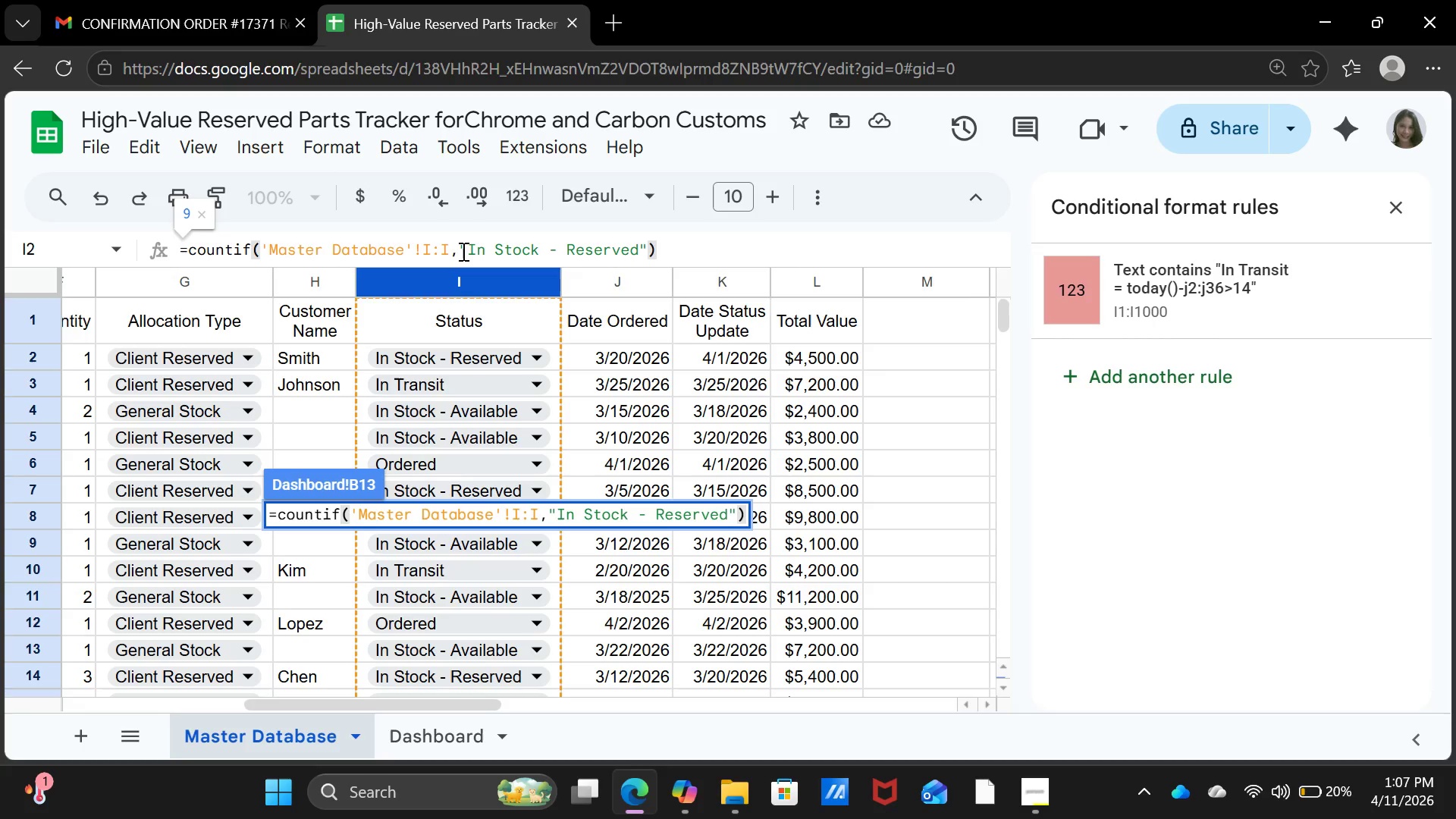 
key(Enter)
 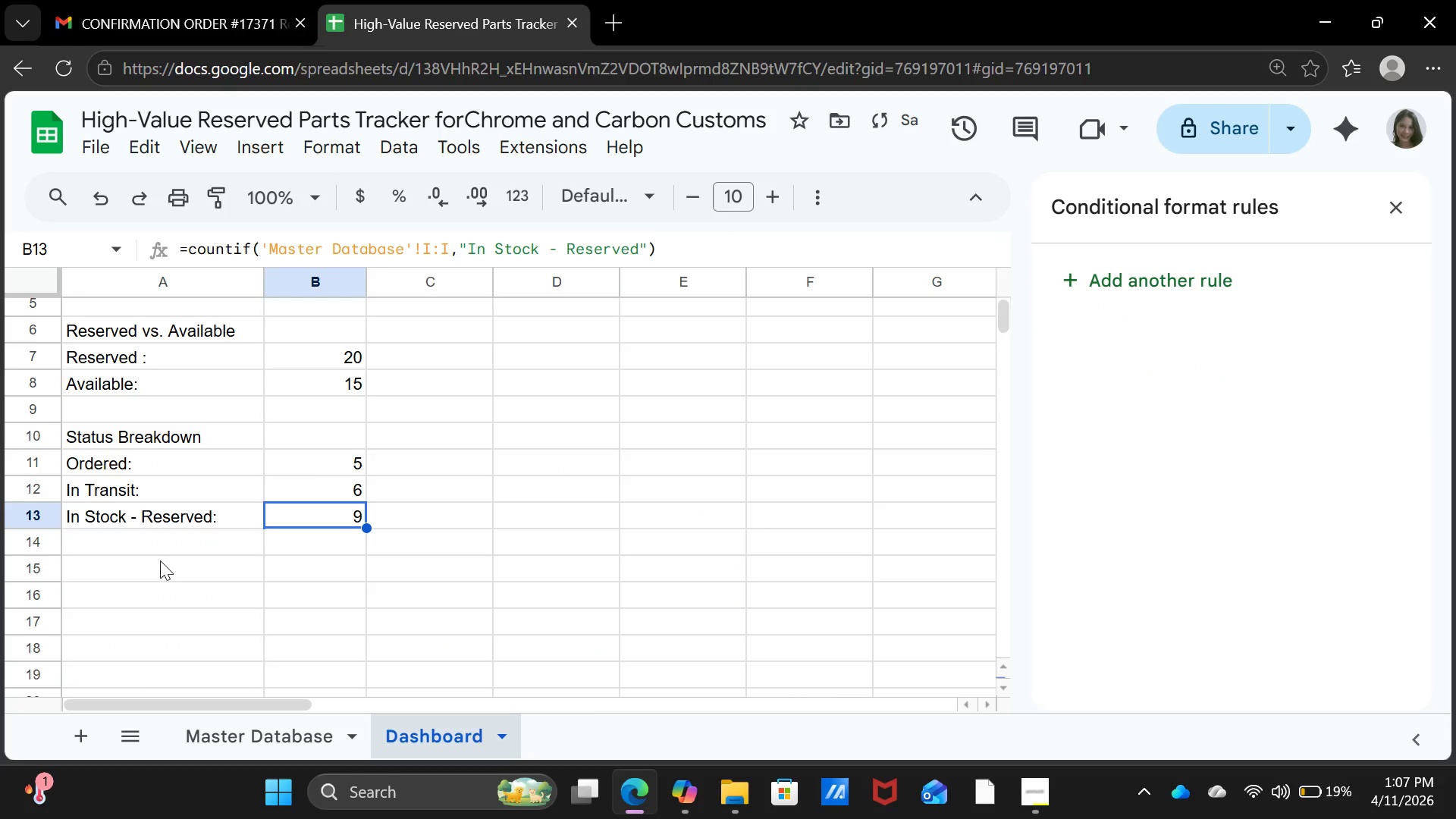 
left_click([159, 547])
 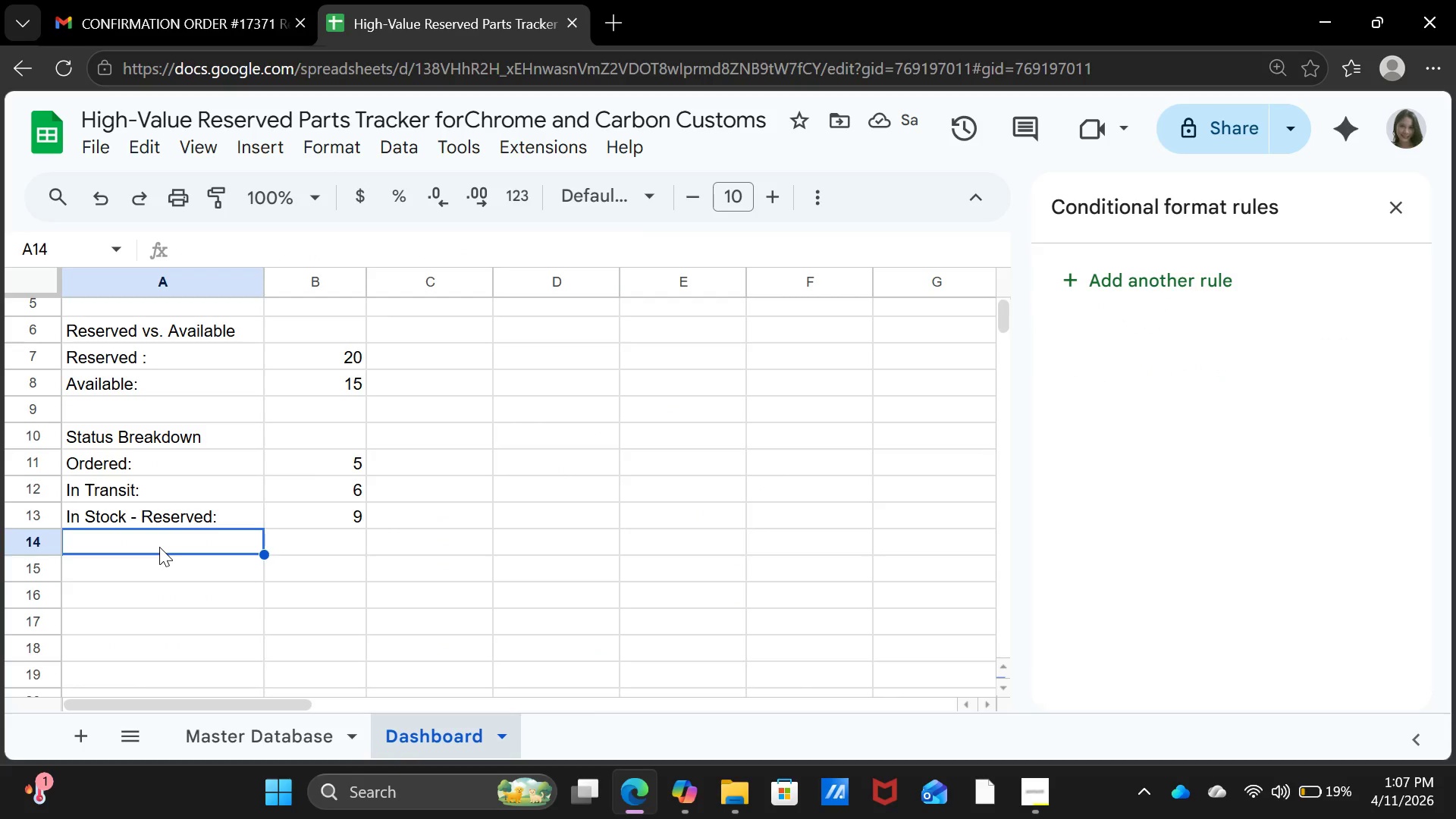 
type(In Stick)
key(Backspace)
key(Backspace)
key(Backspace)
type(ock )
key(Backspace)
type(- a)
key(Backspace)
type(Available:)
 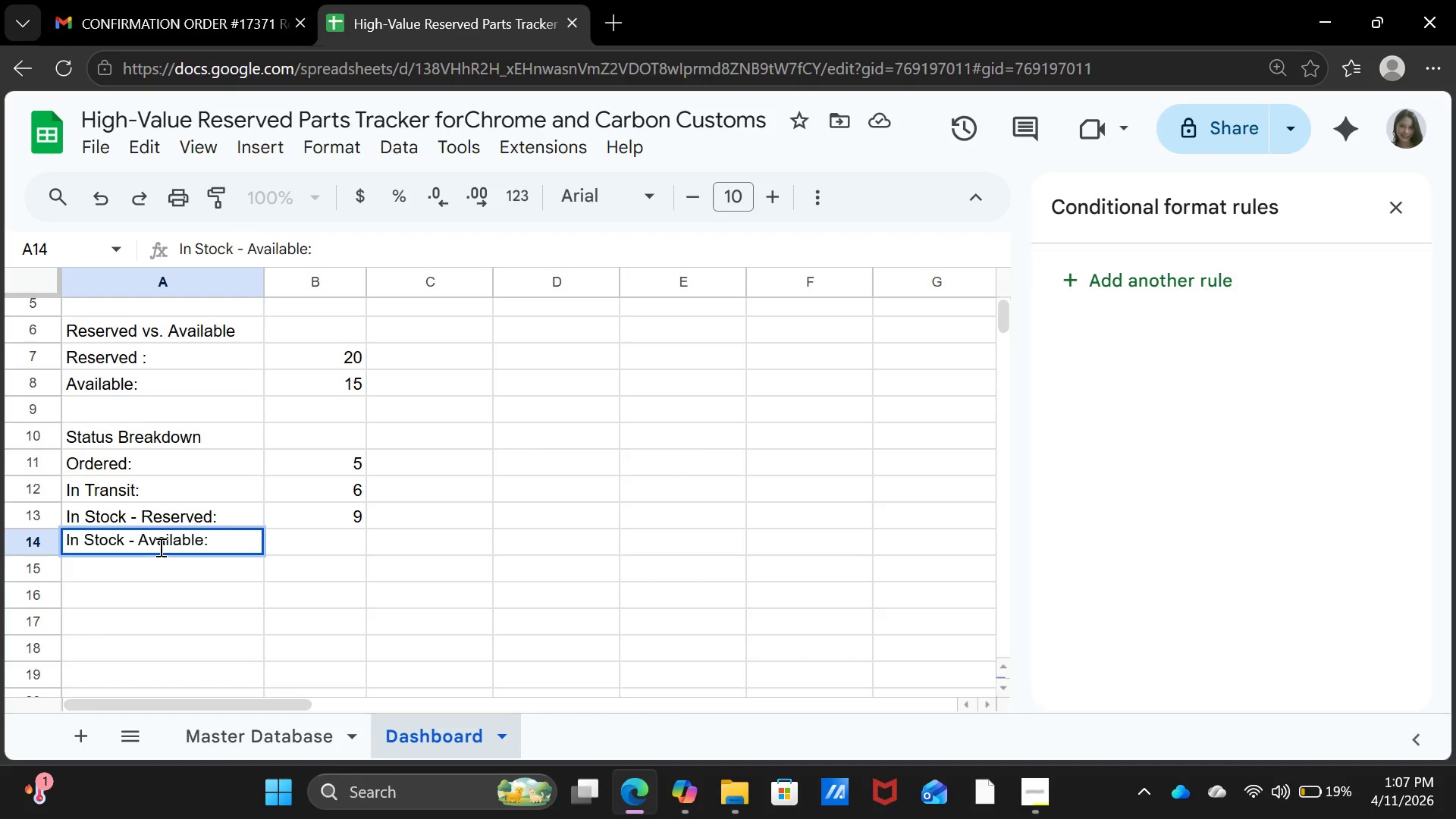 
key(ArrowRight)
 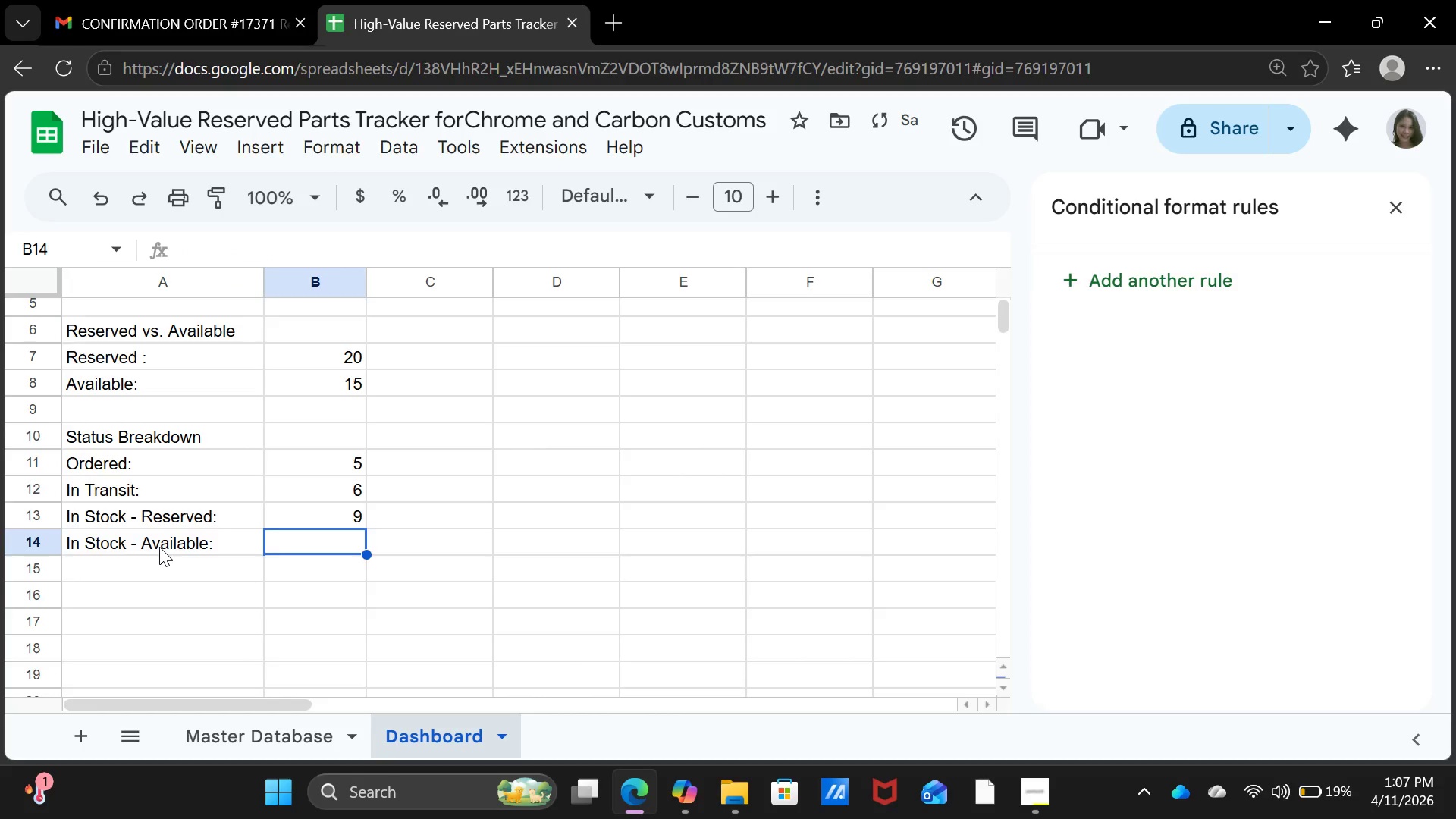 
type(=countif()
 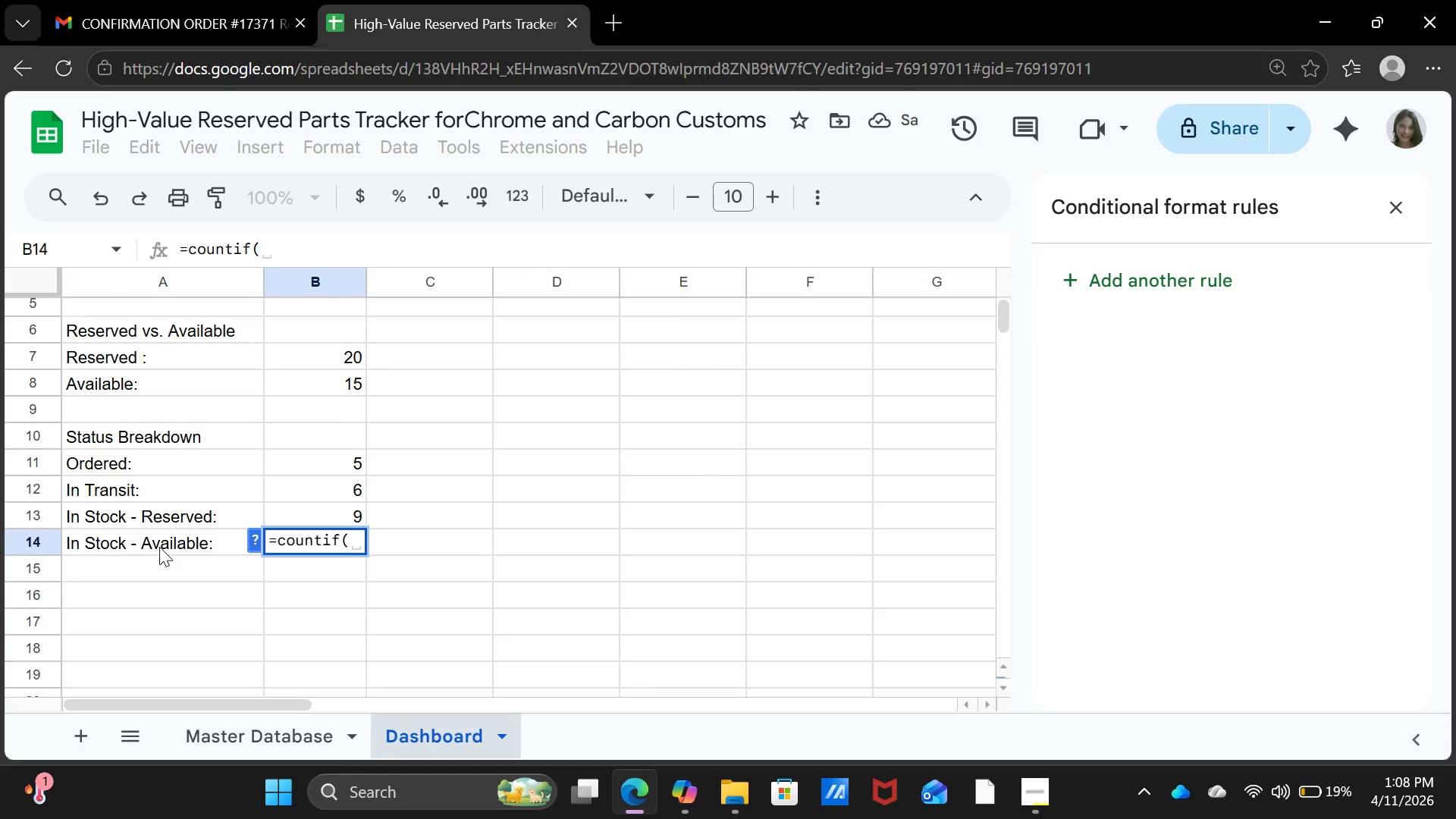 
left_click([240, 755])
 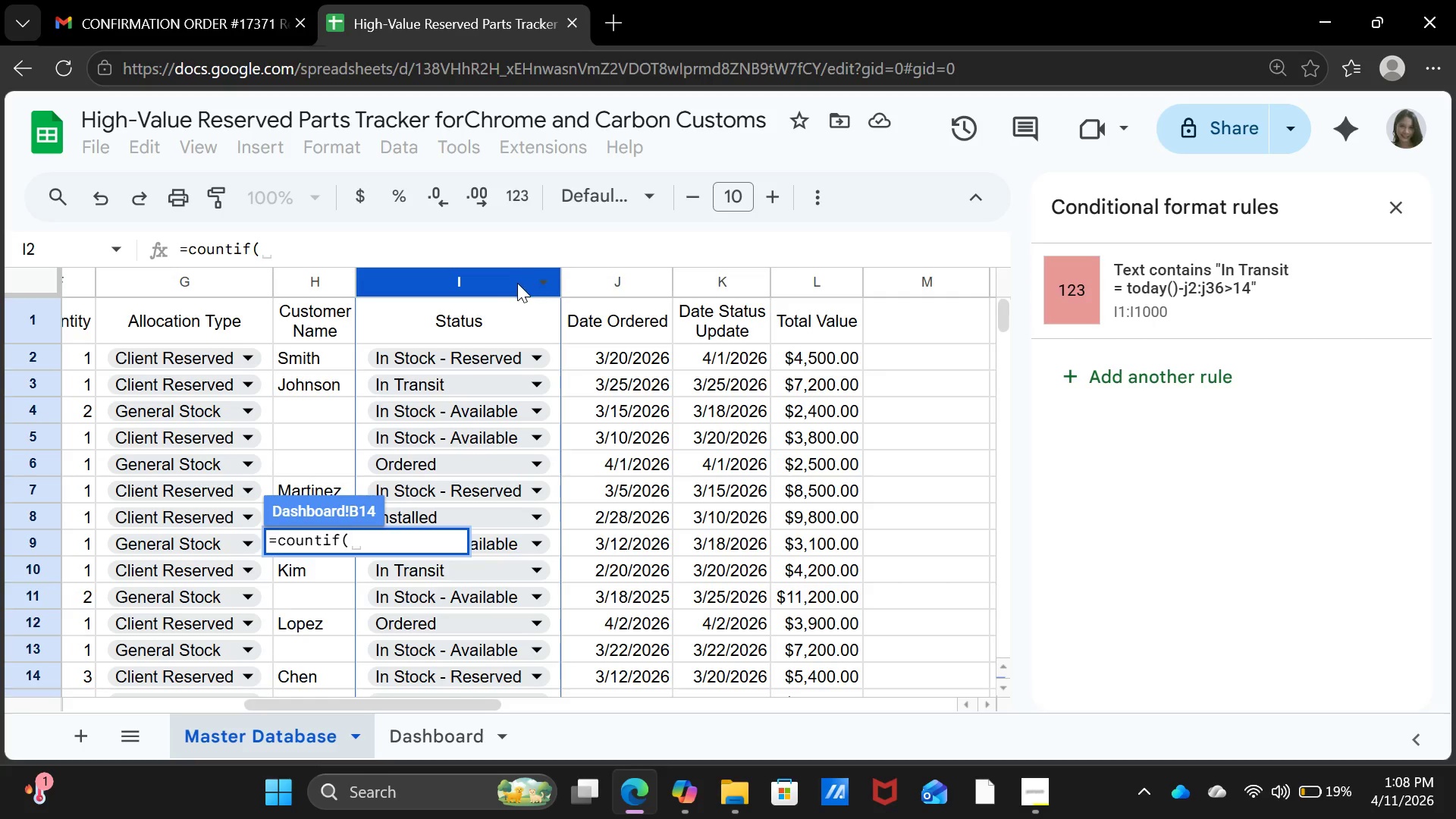 
left_click([504, 283])
 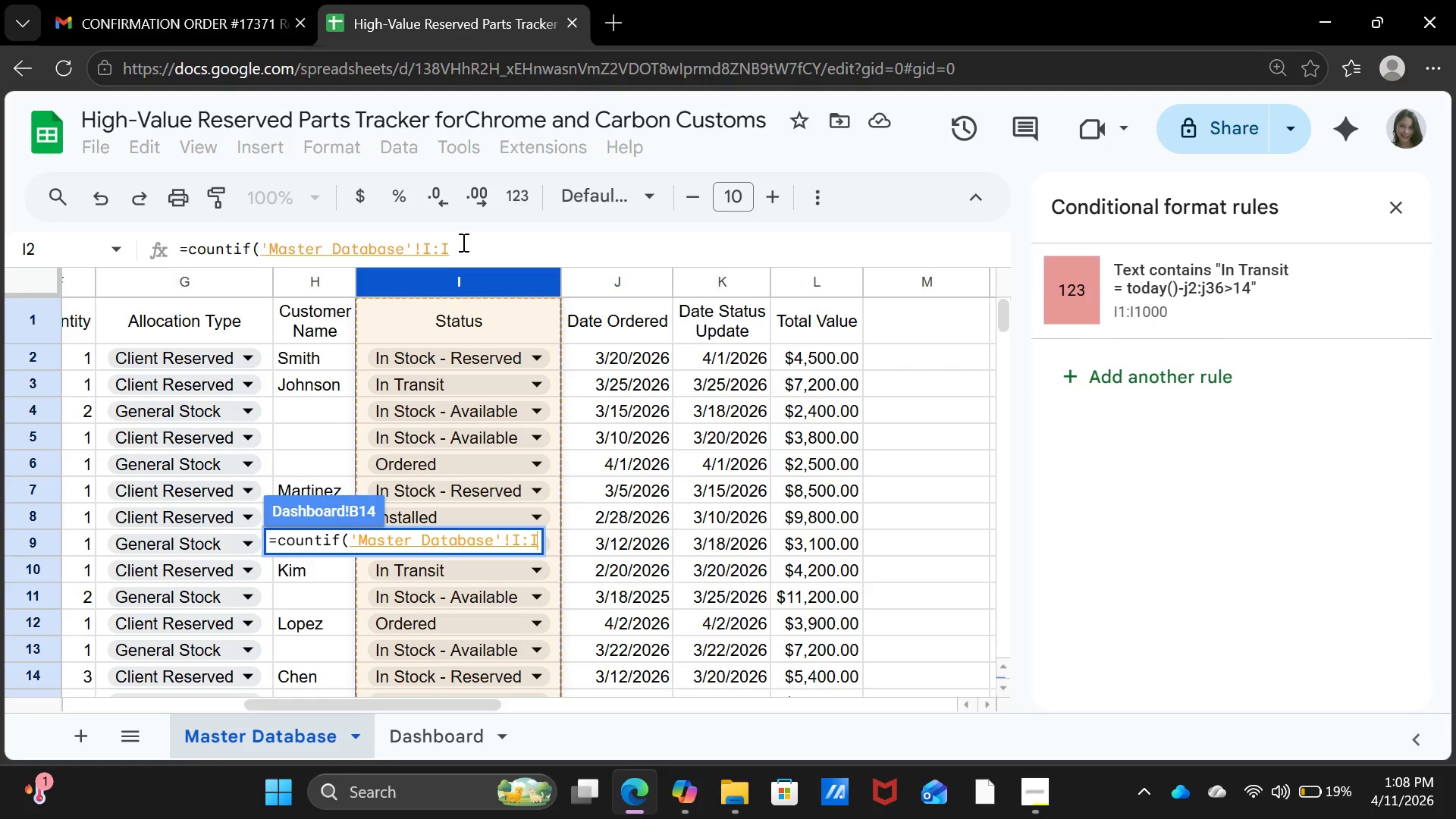 
left_click([462, 242])
 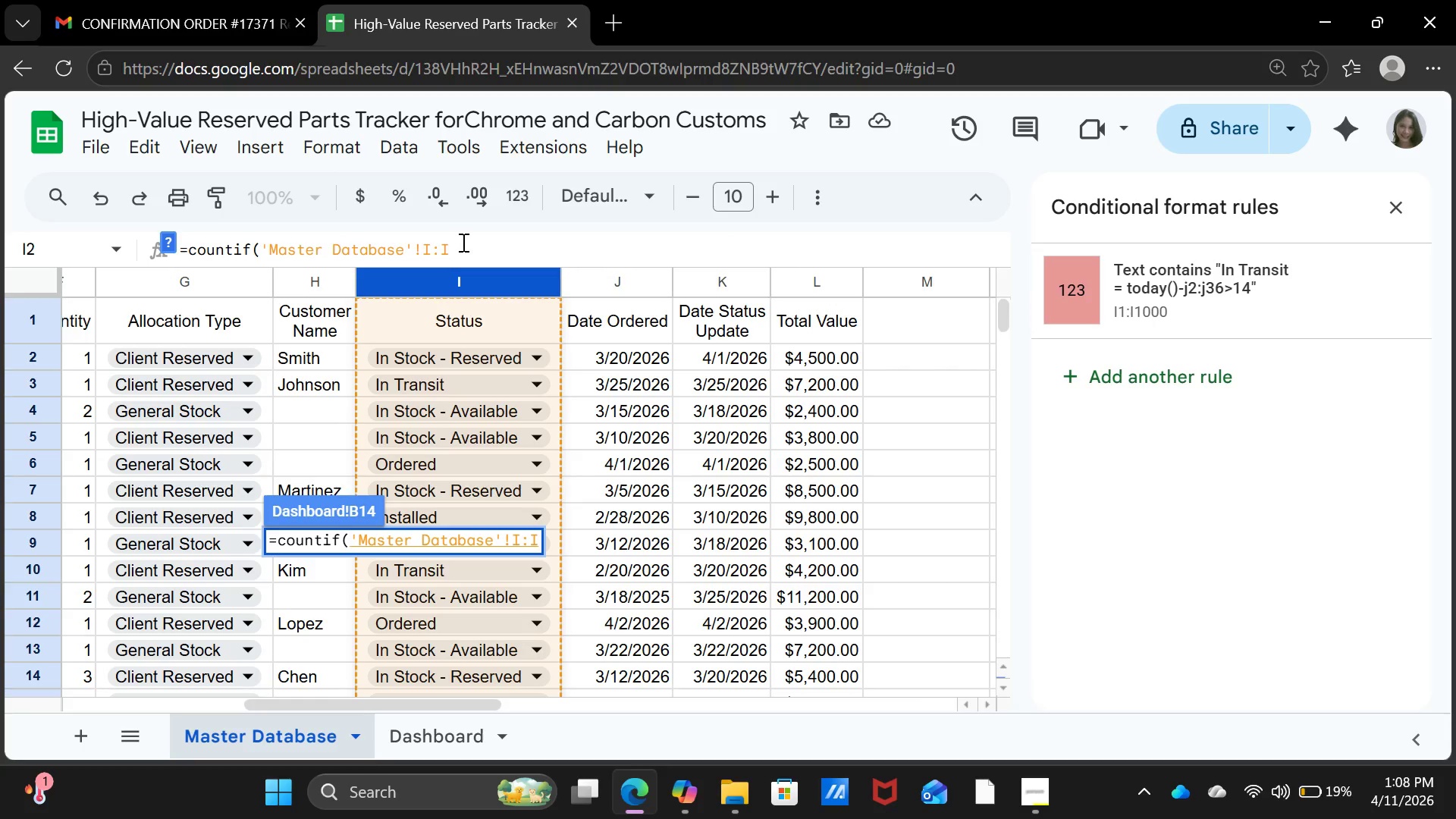 
key(Comma)
 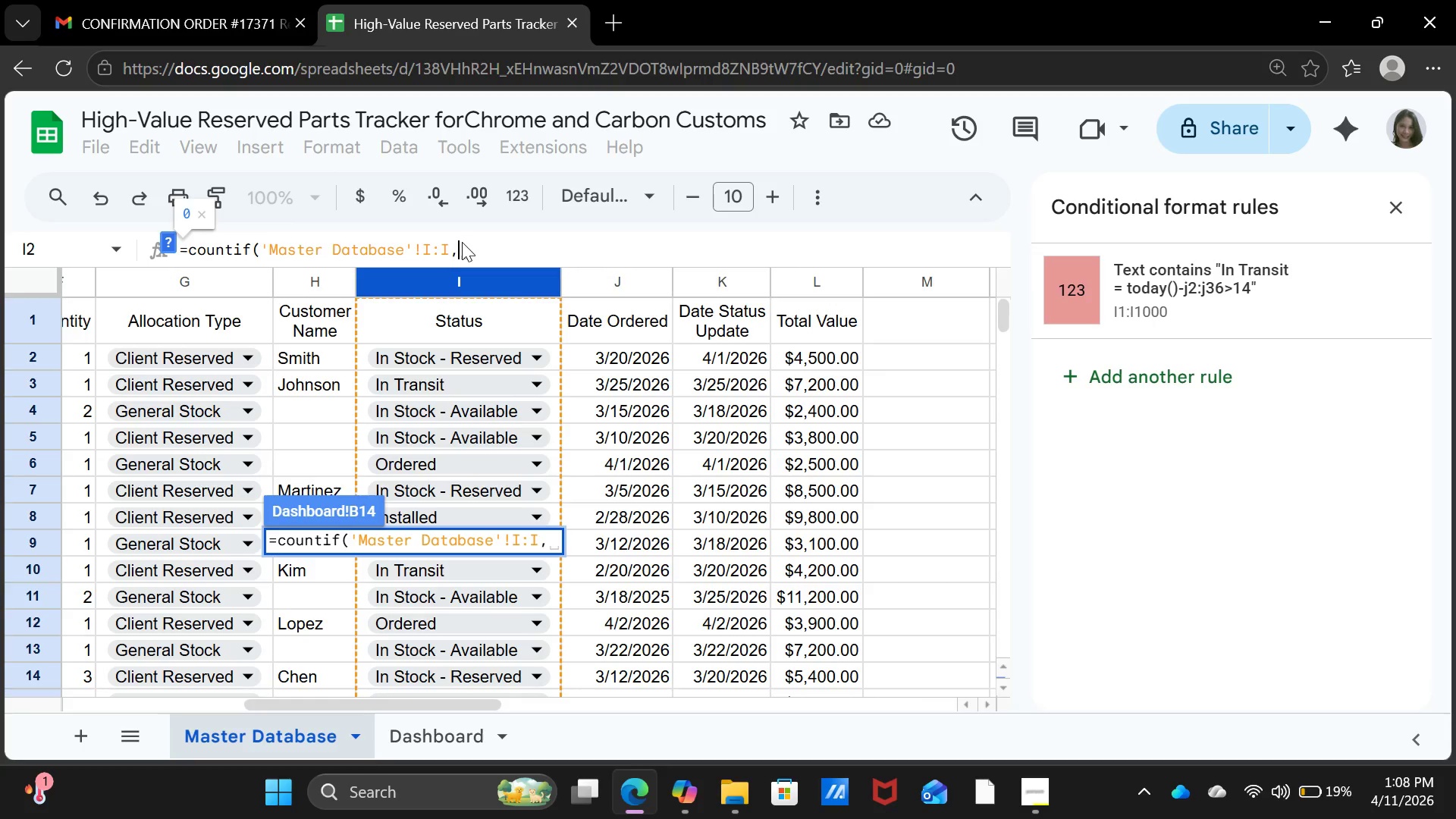 
key(Shift+ShiftRight)
 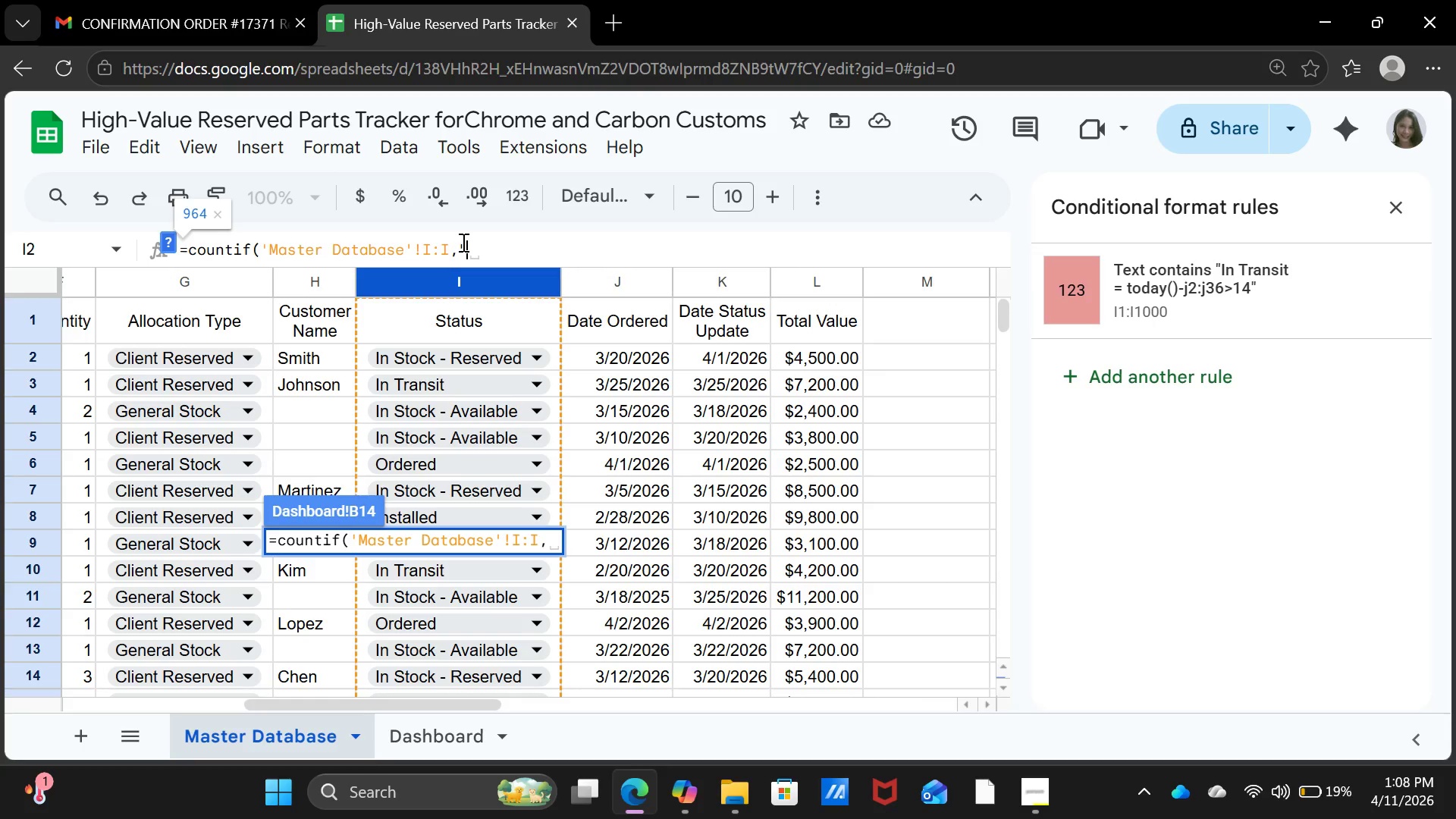 
key(Shift+Quote)
 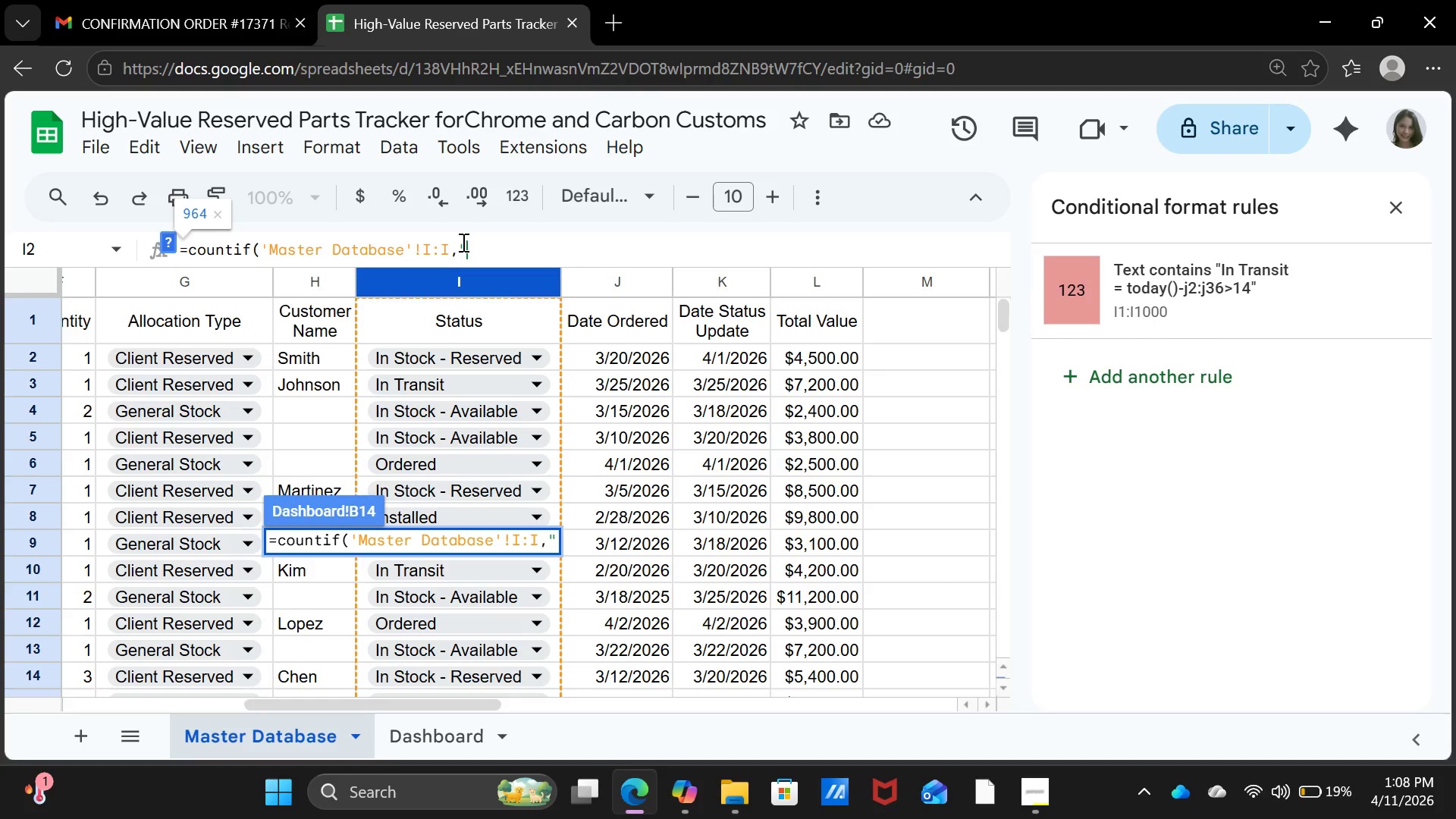 
type(In Stock - Ac)
key(Backspace)
type(vailable"))
 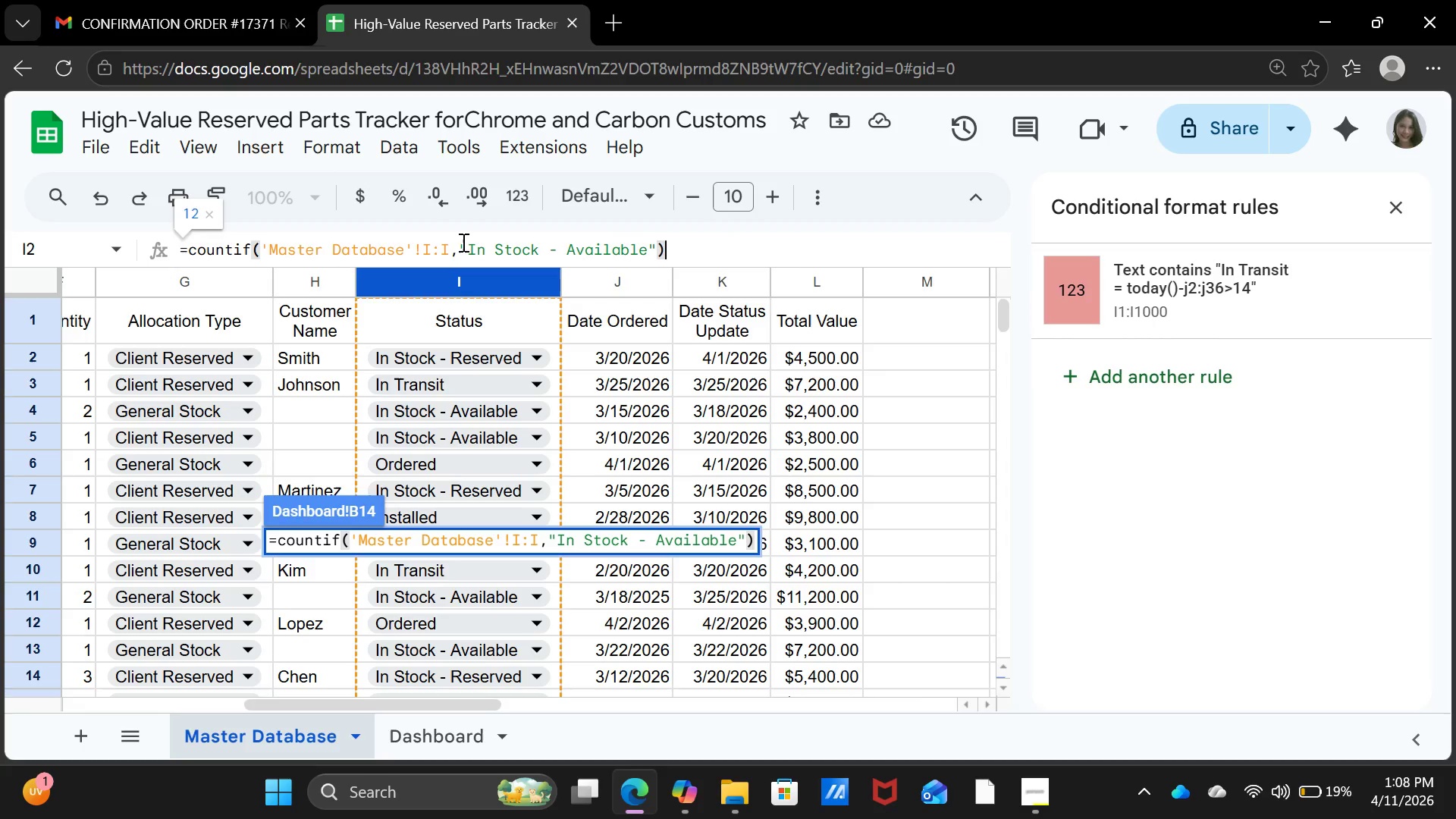 
key(Enter)
 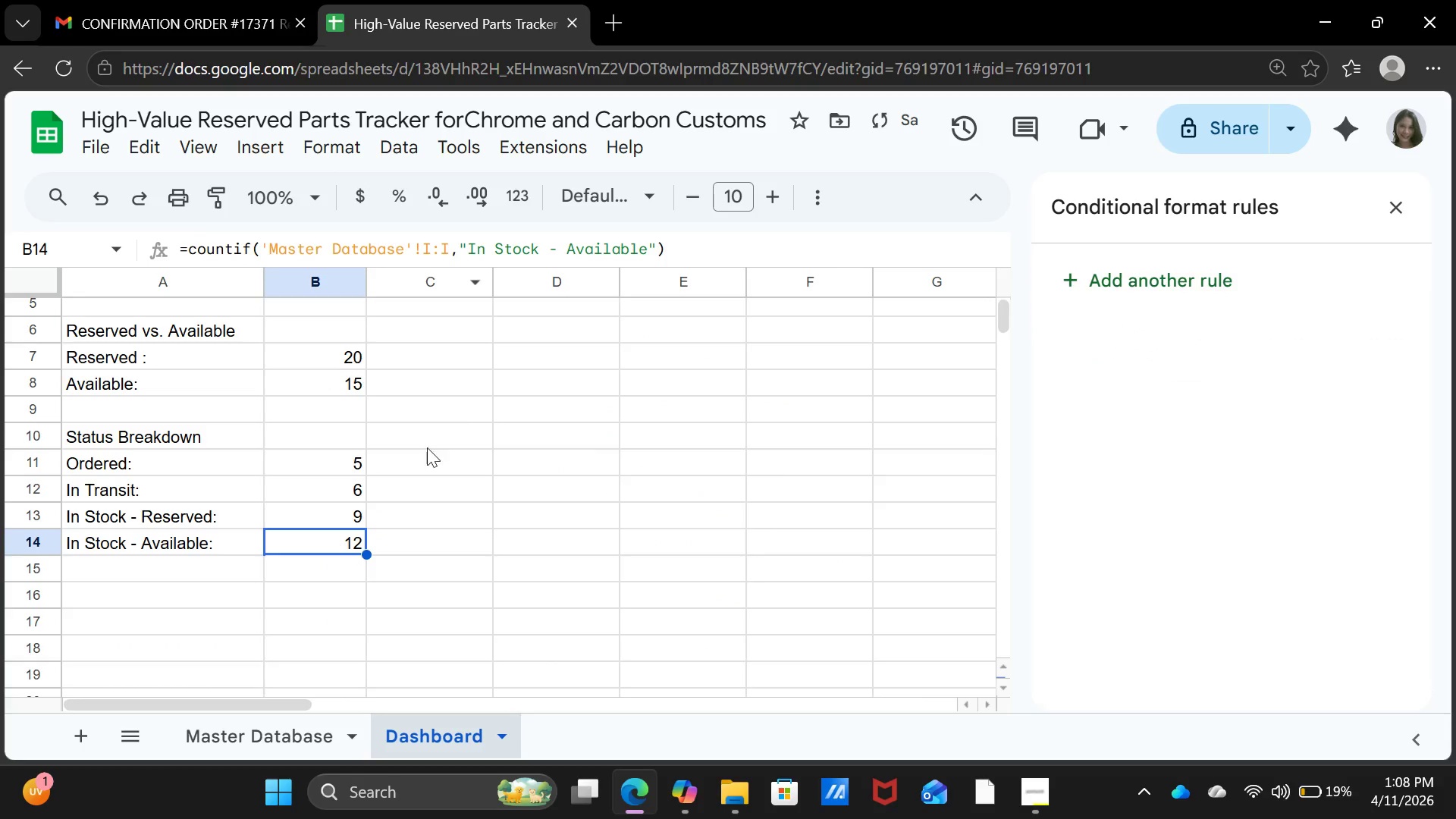 
left_click([535, 470])
 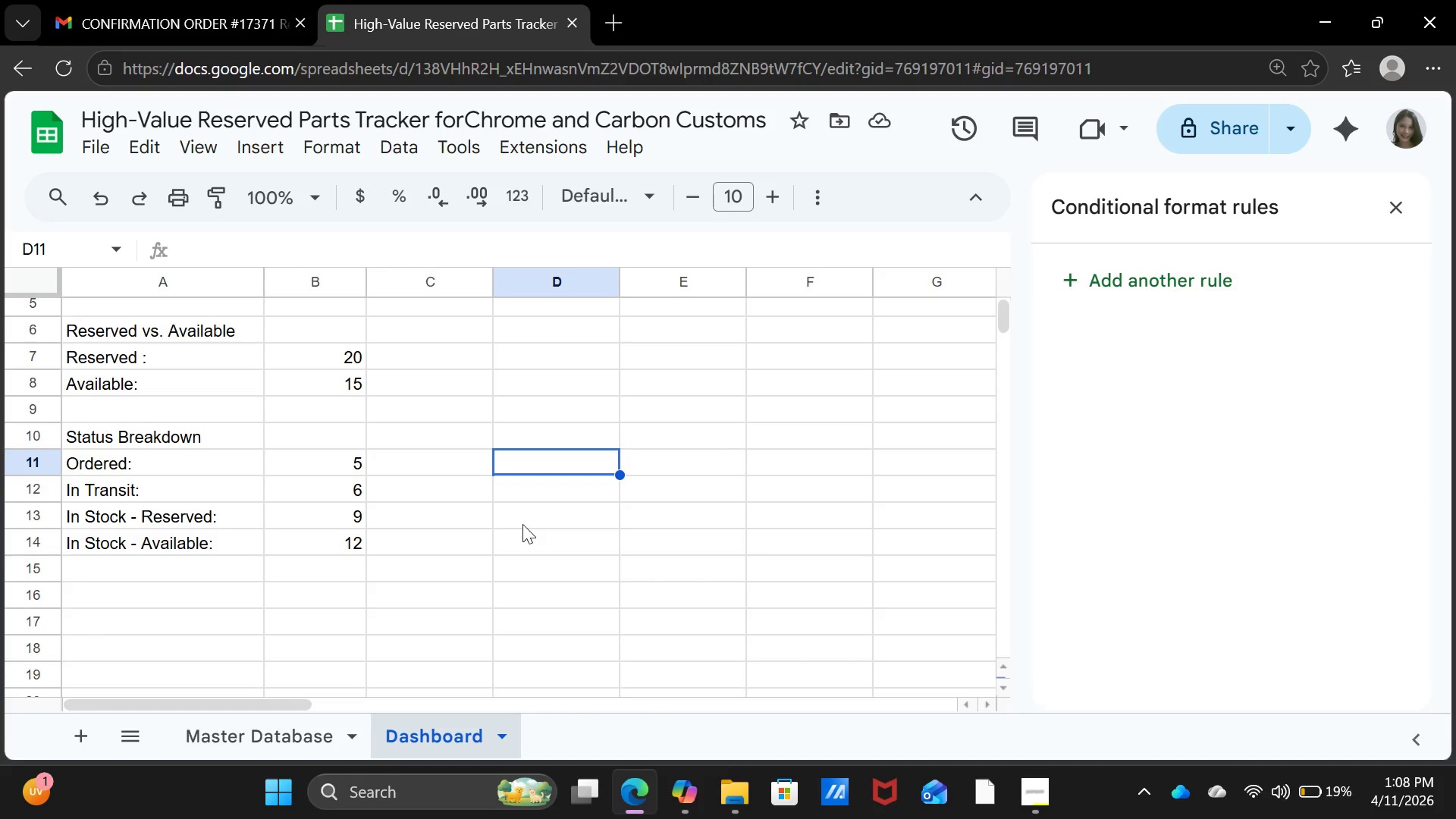 
wait(16.66)
 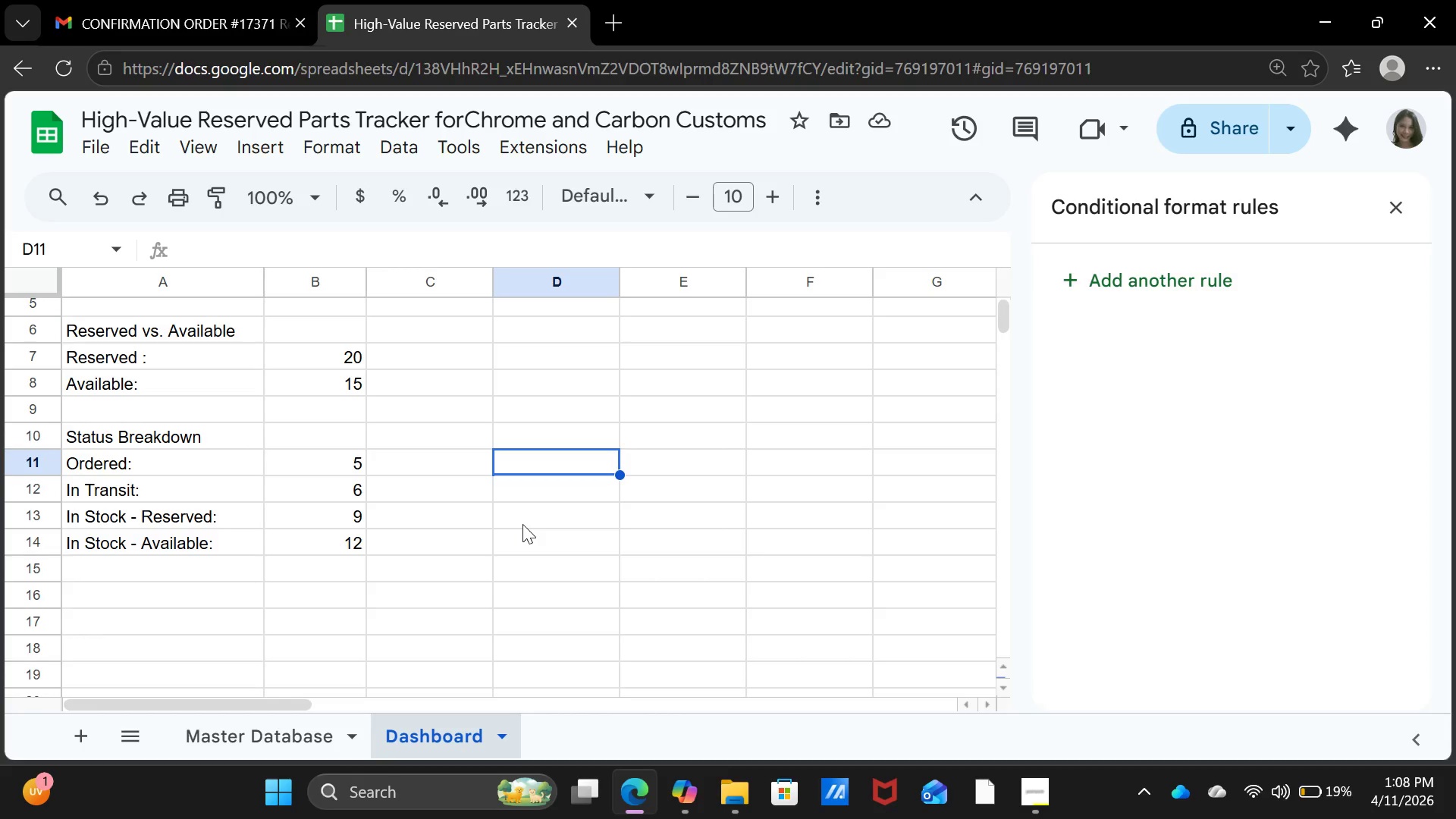 
scroll: coordinate [486, 524], scroll_direction: up, amount: 8.0
 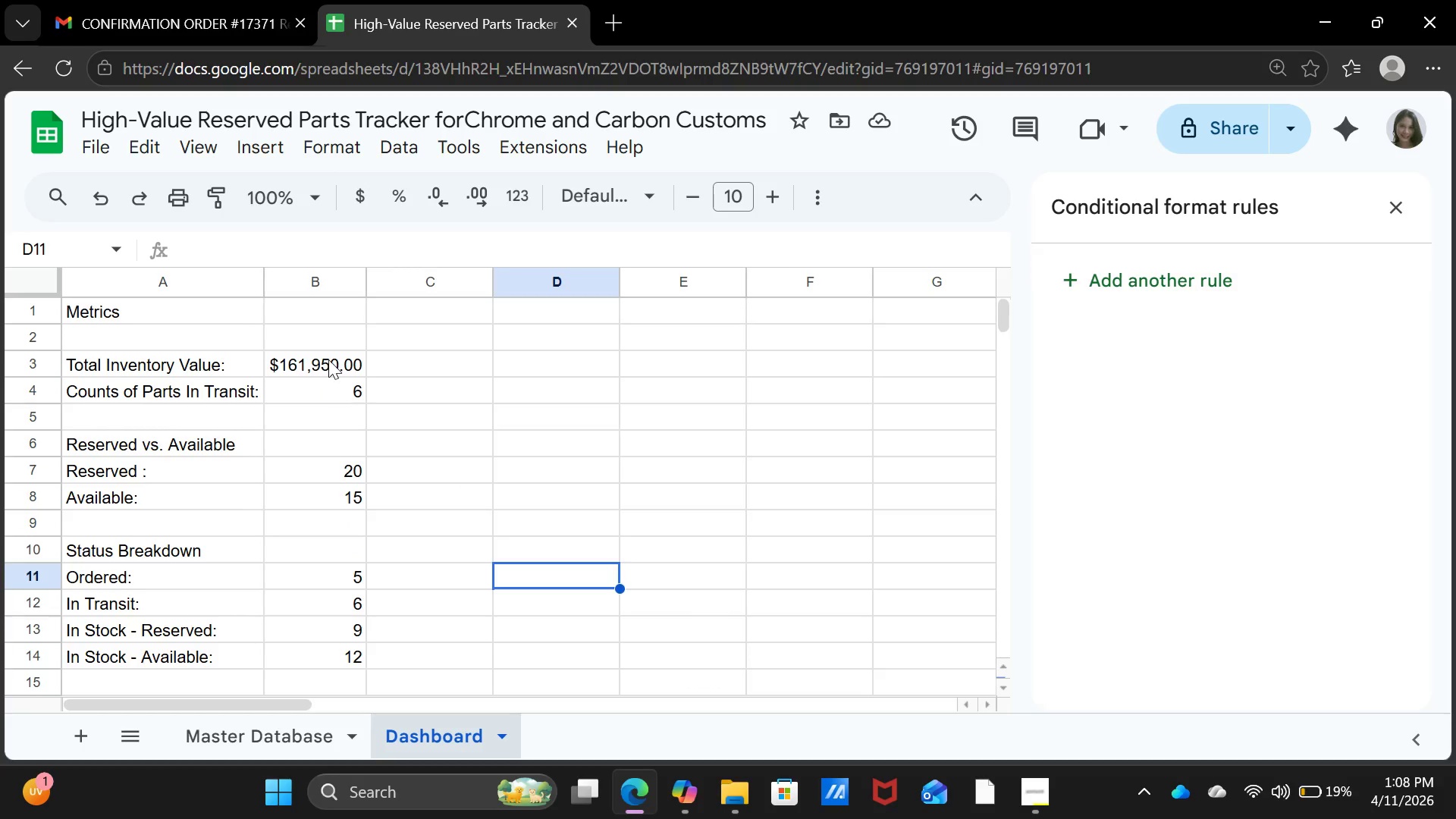 
left_click([328, 356])
 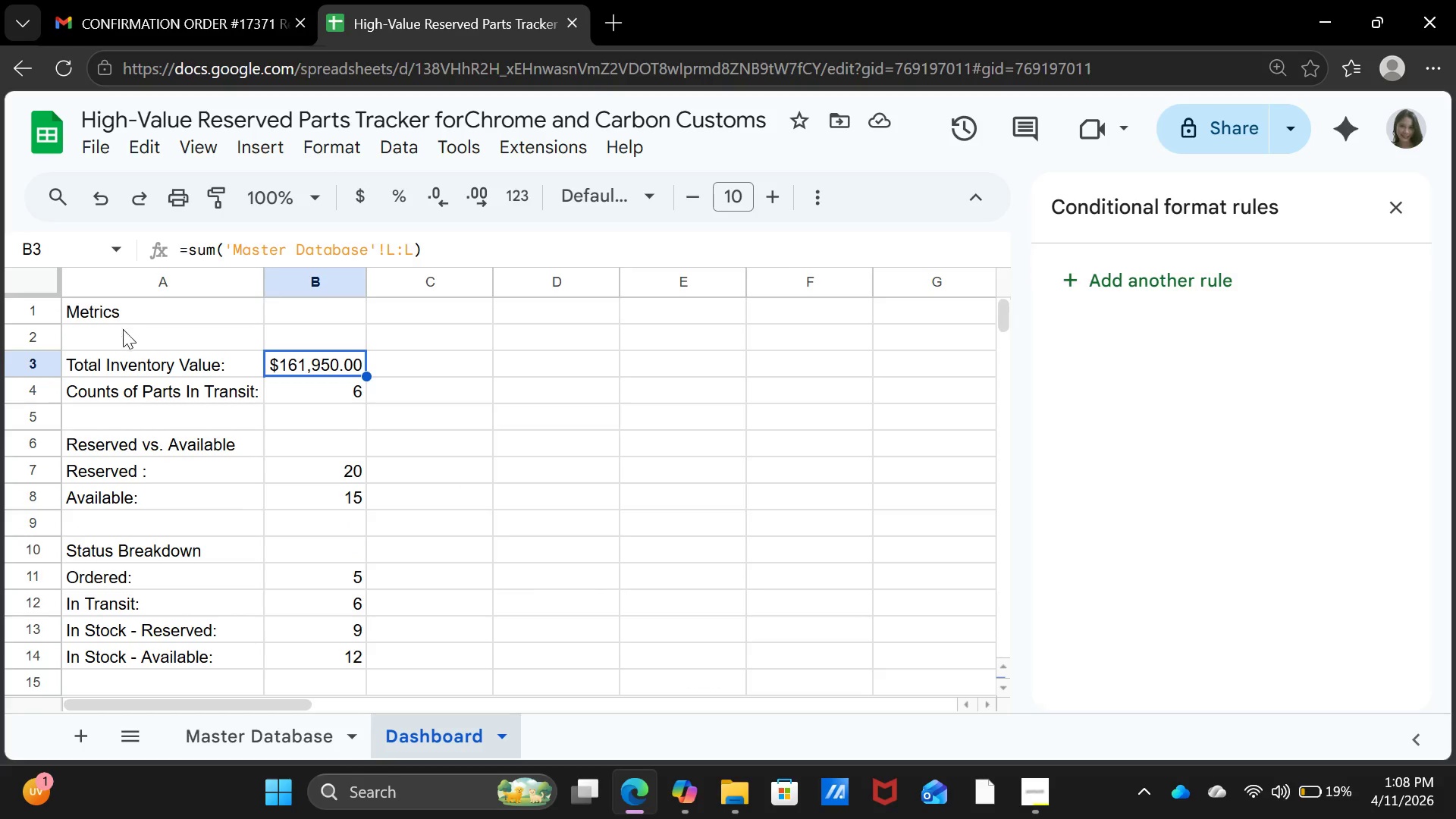 
left_click([162, 300])
 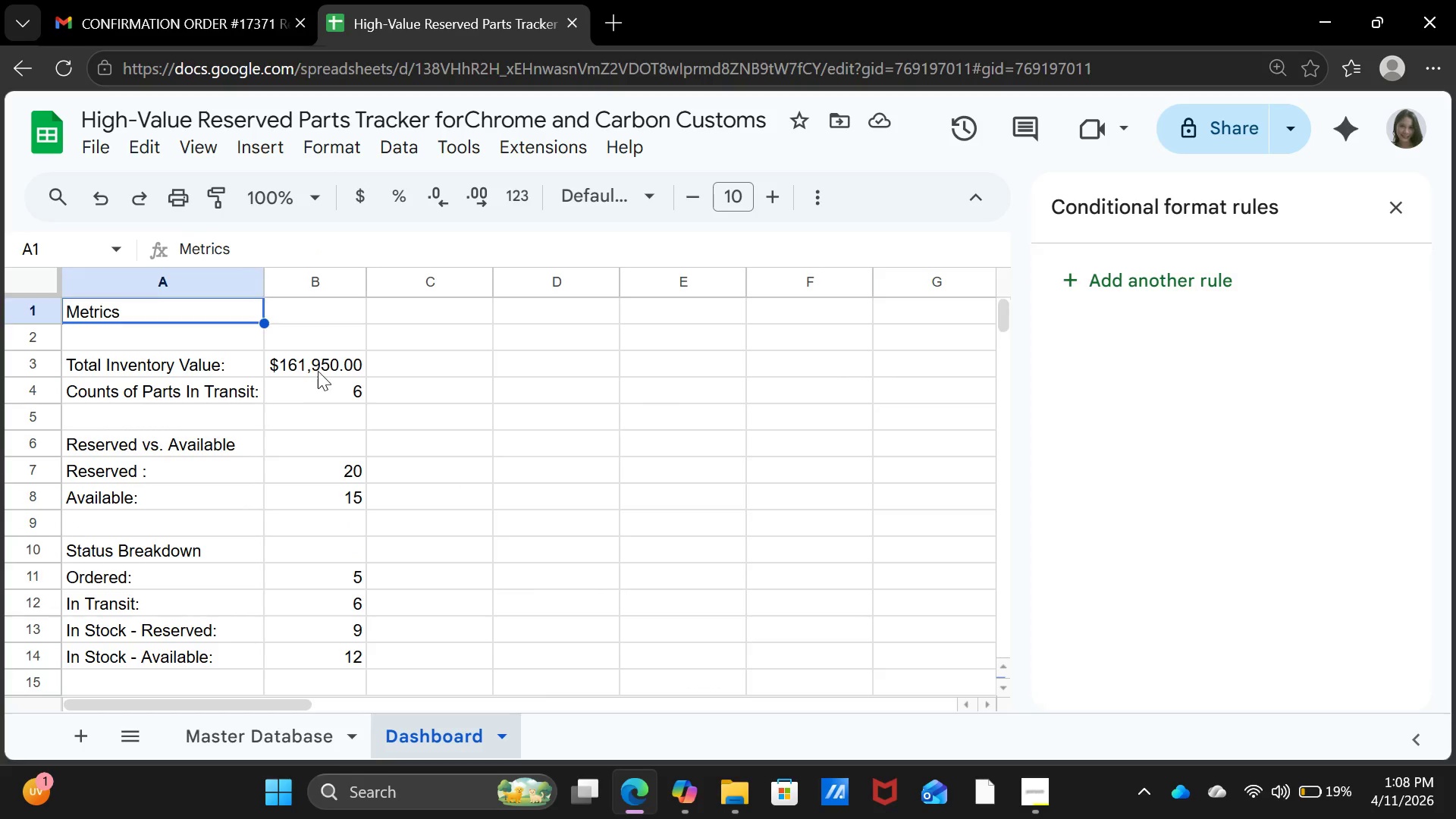 
left_click([318, 371])
 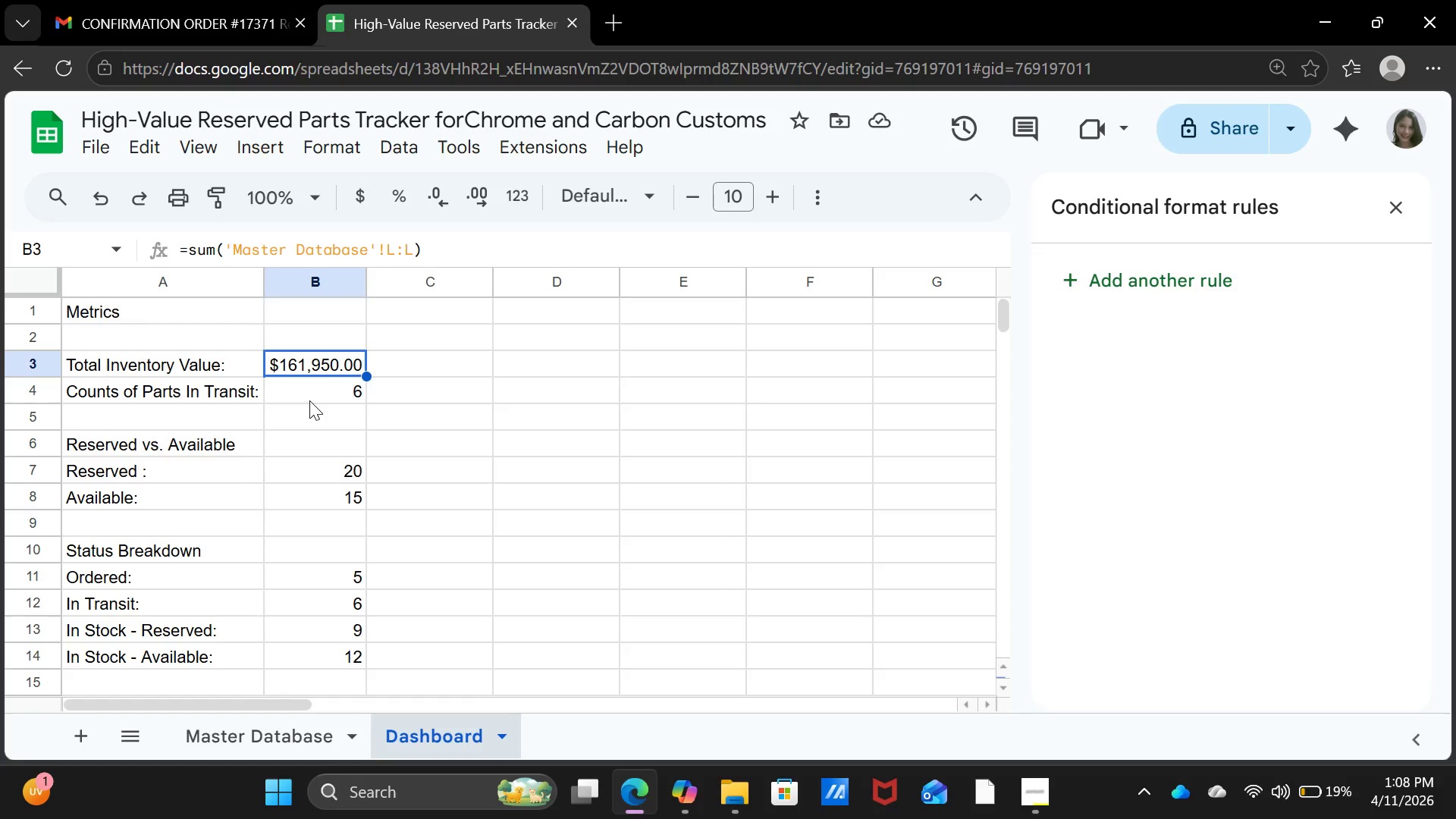 
wait(10.28)
 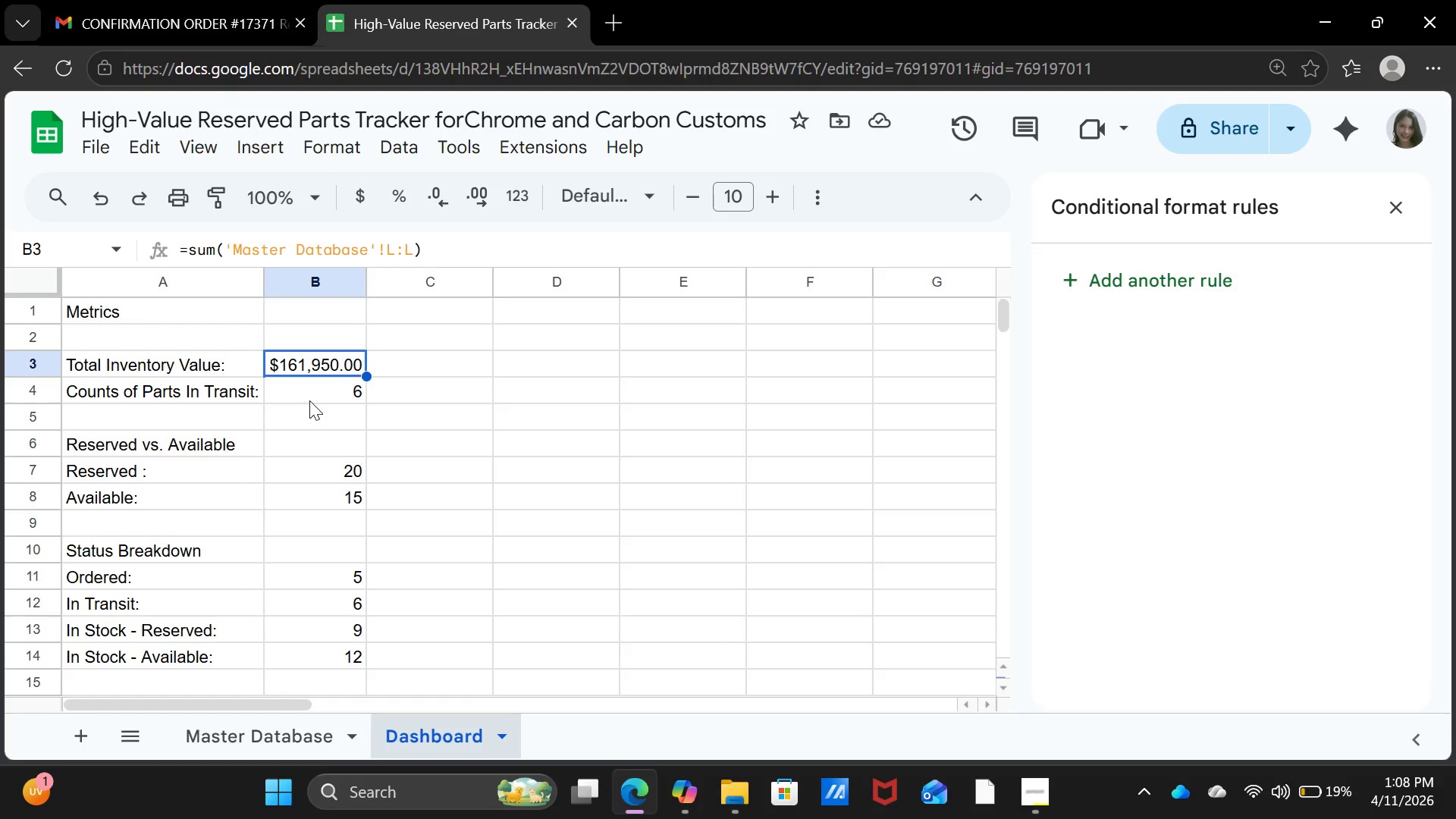 
left_click([165, 394])
 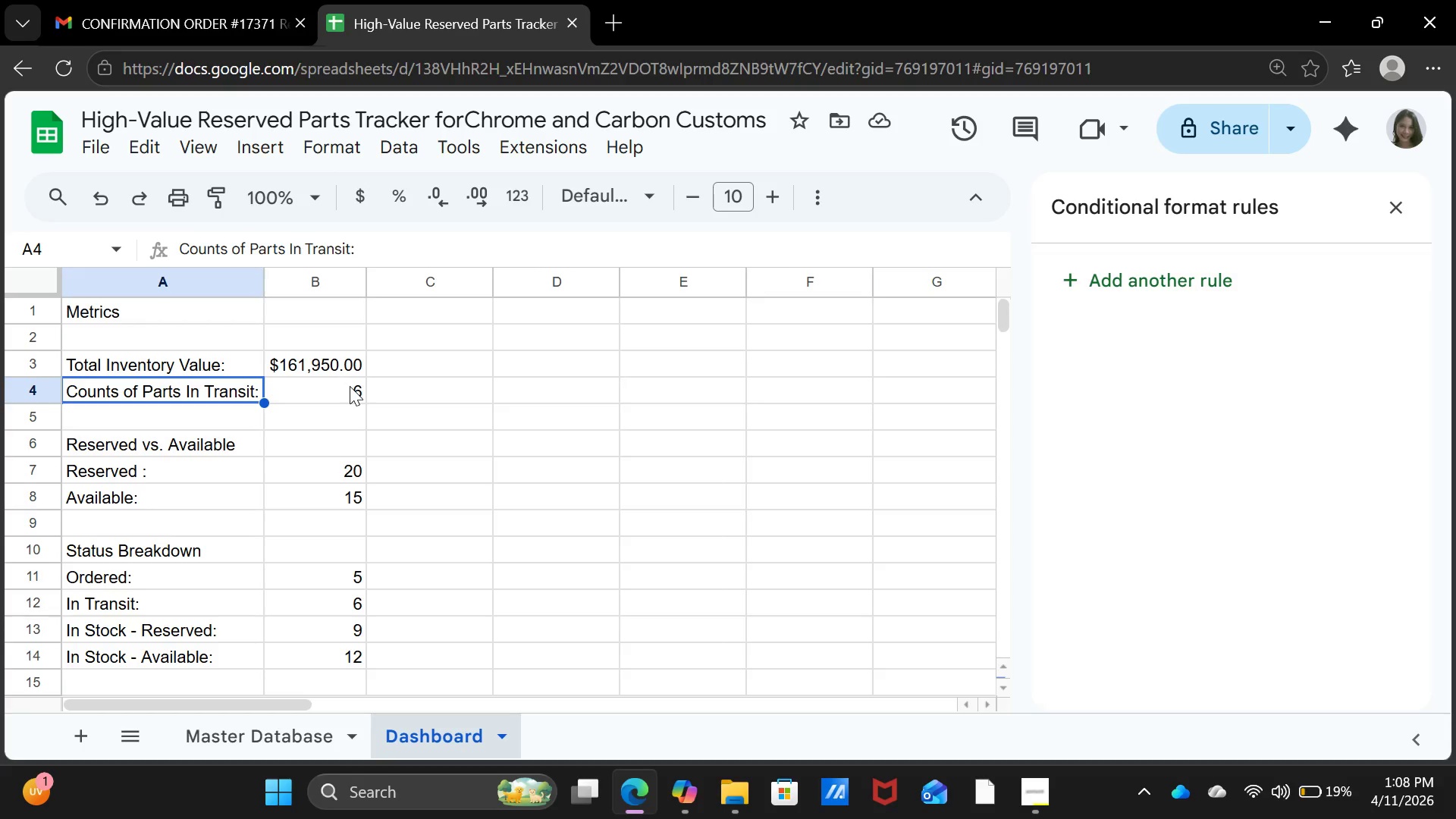 
left_click([350, 386])
 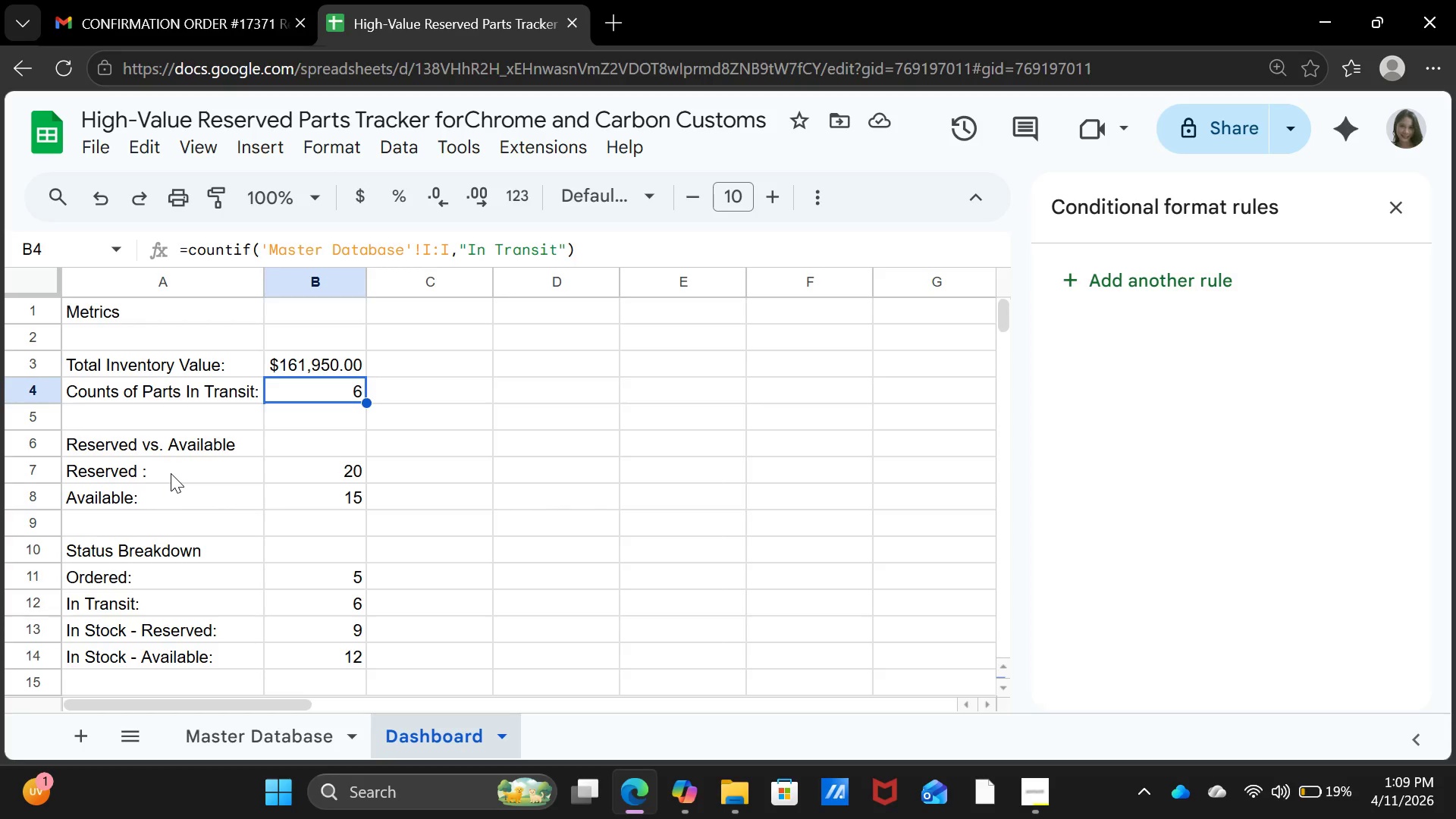 
wait(6.73)
 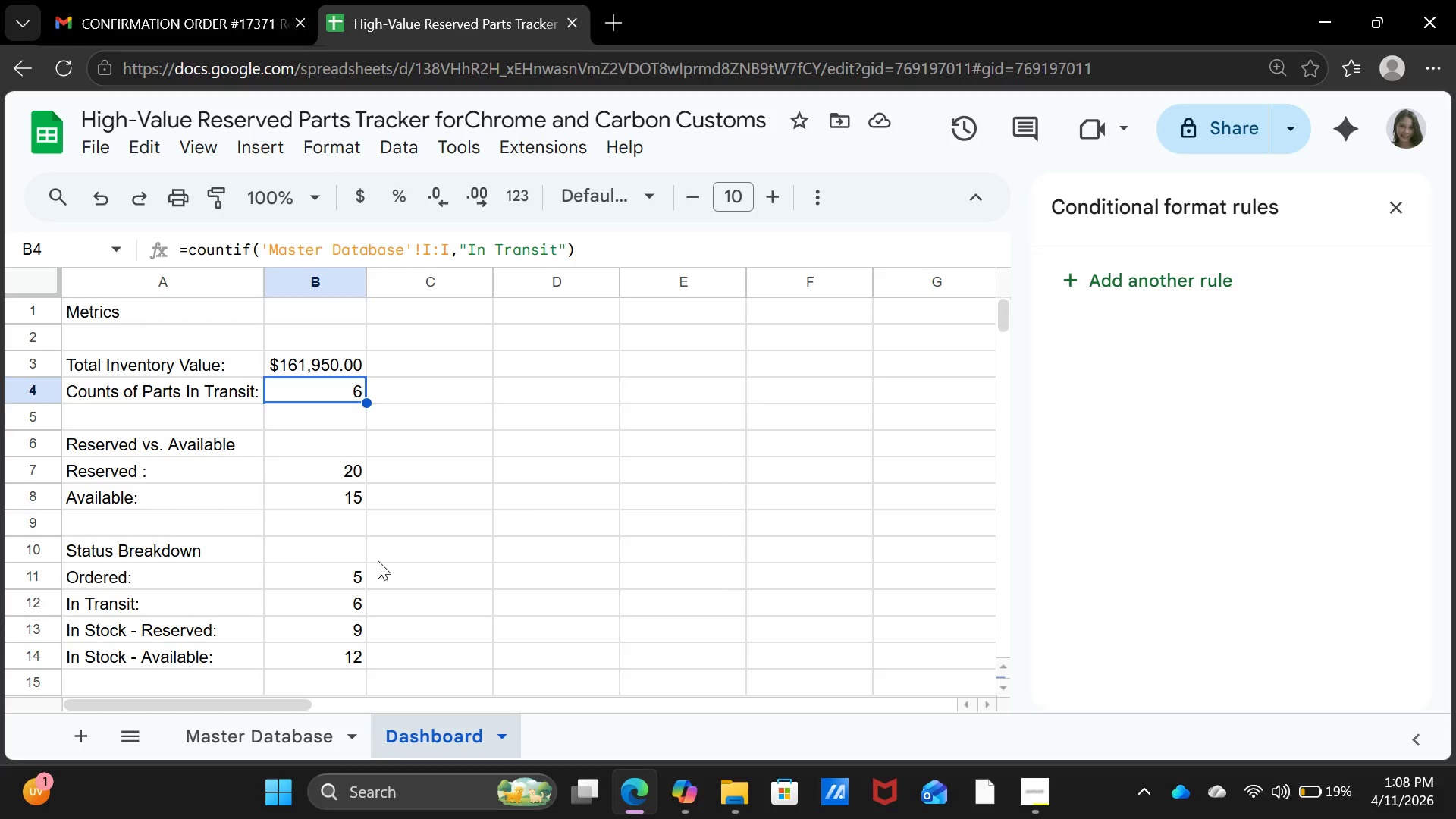 
left_click([347, 463])
 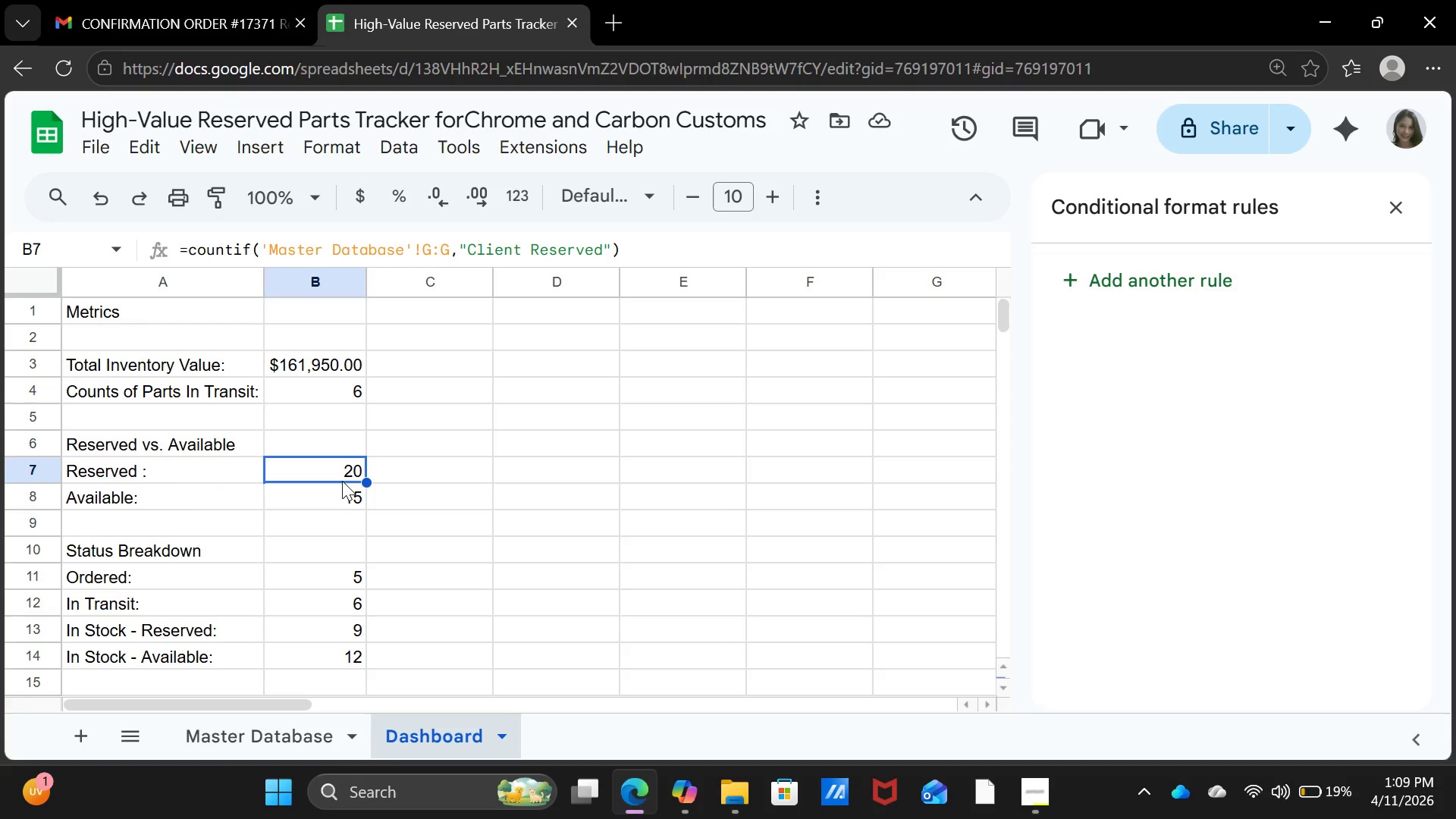 
left_click([337, 493])
 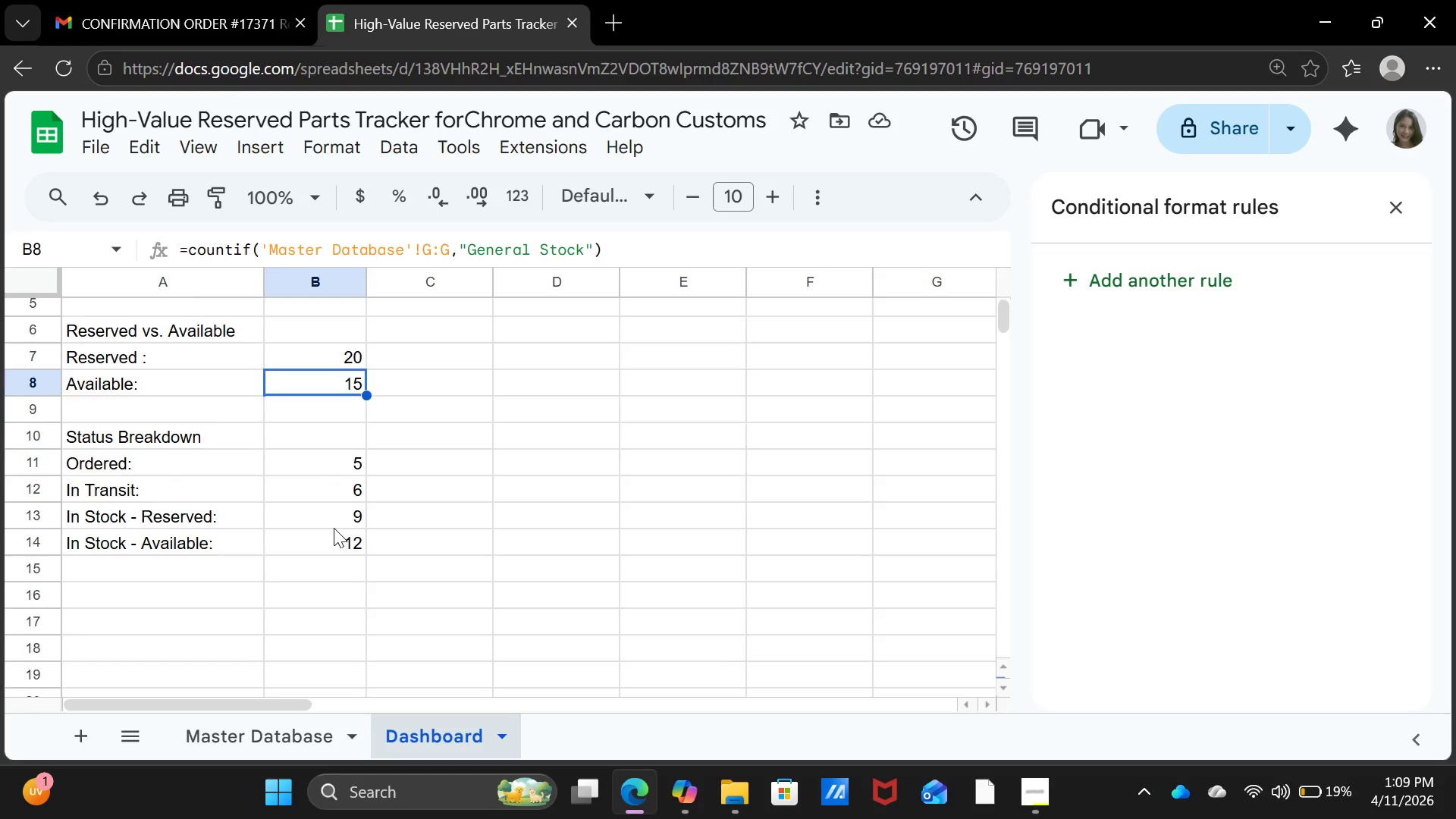 
scroll: coordinate [334, 528], scroll_direction: down, amount: 2.0
 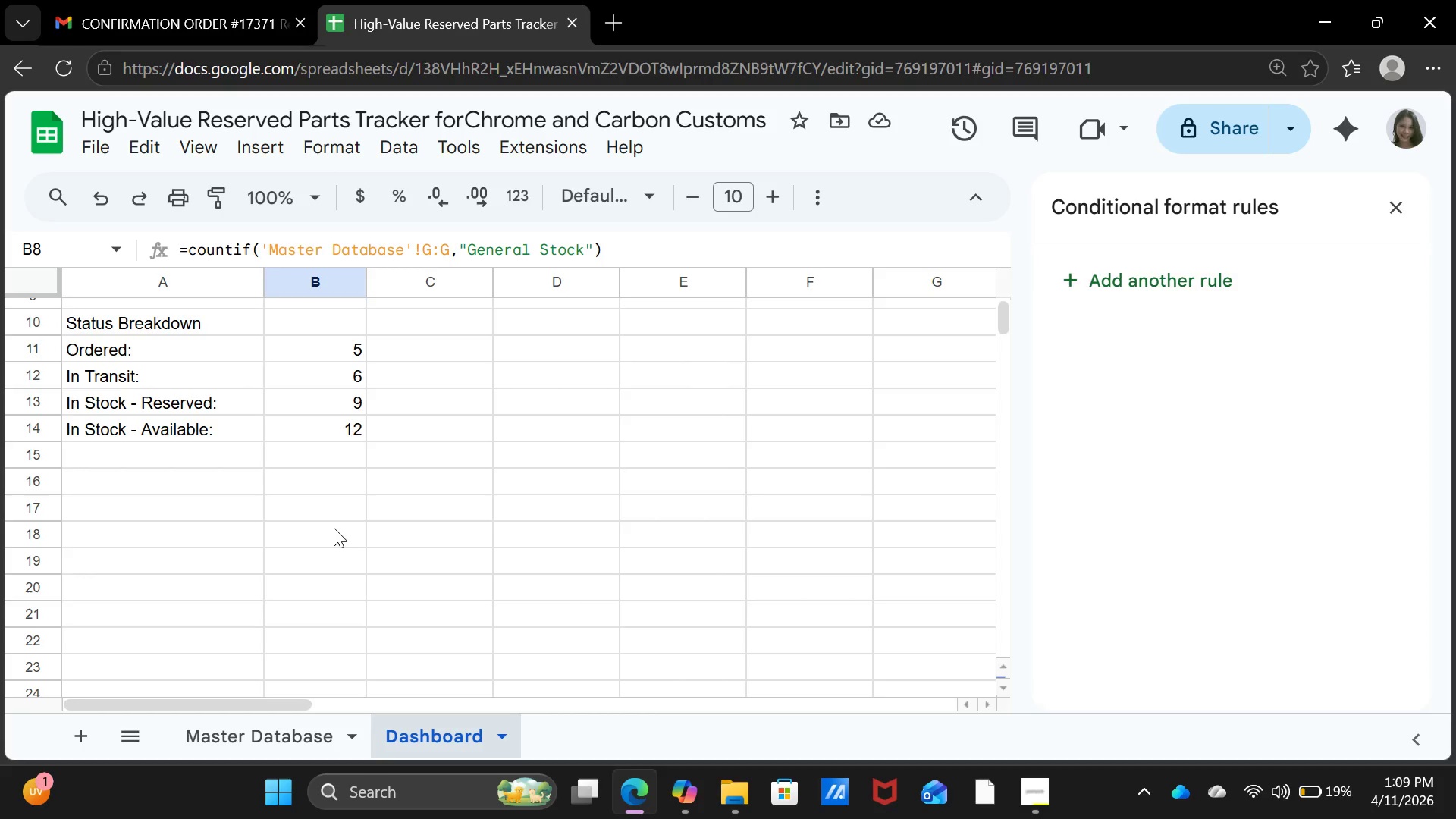 
wait(57.21)
 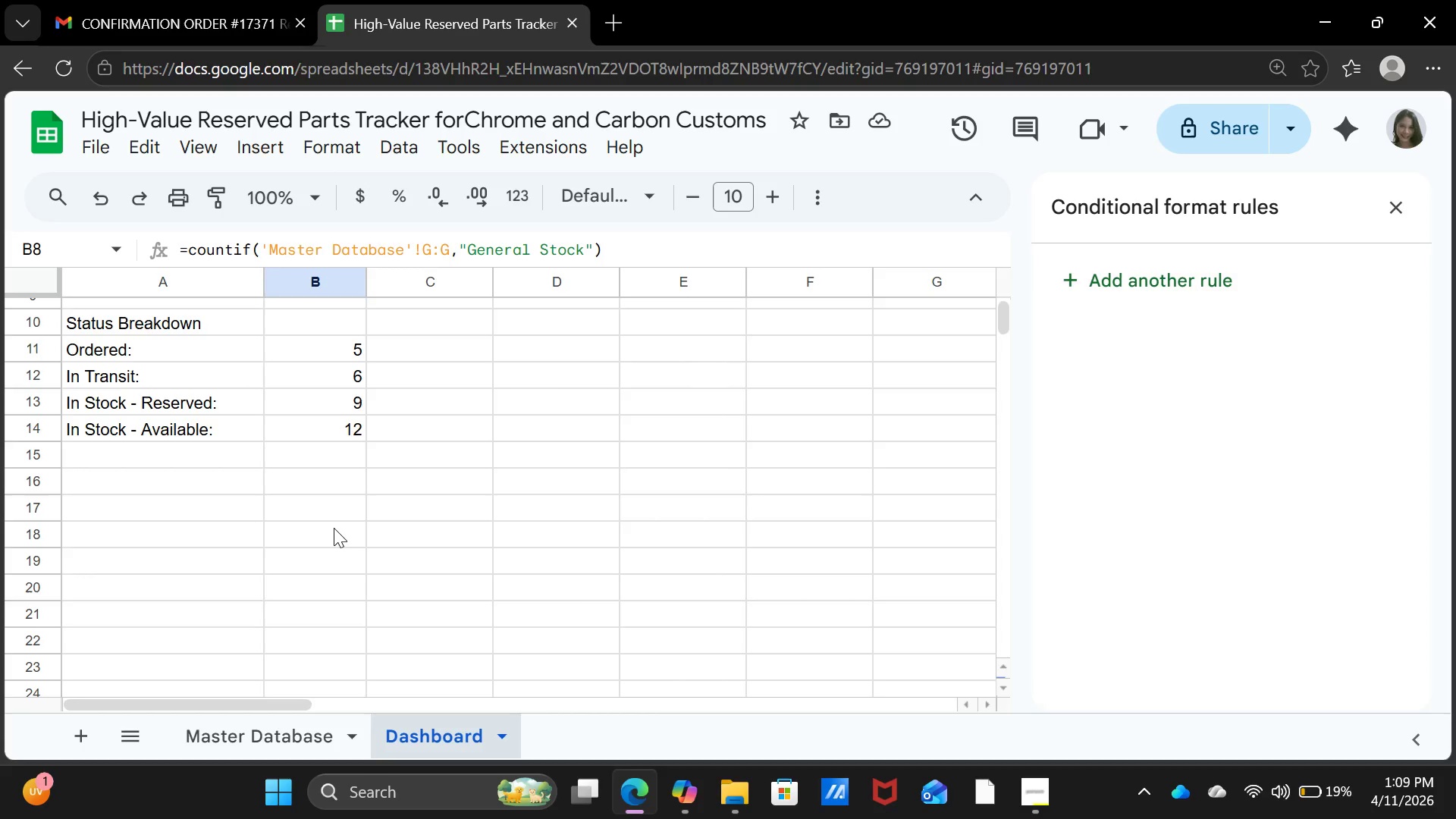 
scroll: coordinate [429, 535], scroll_direction: up, amount: 5.0
 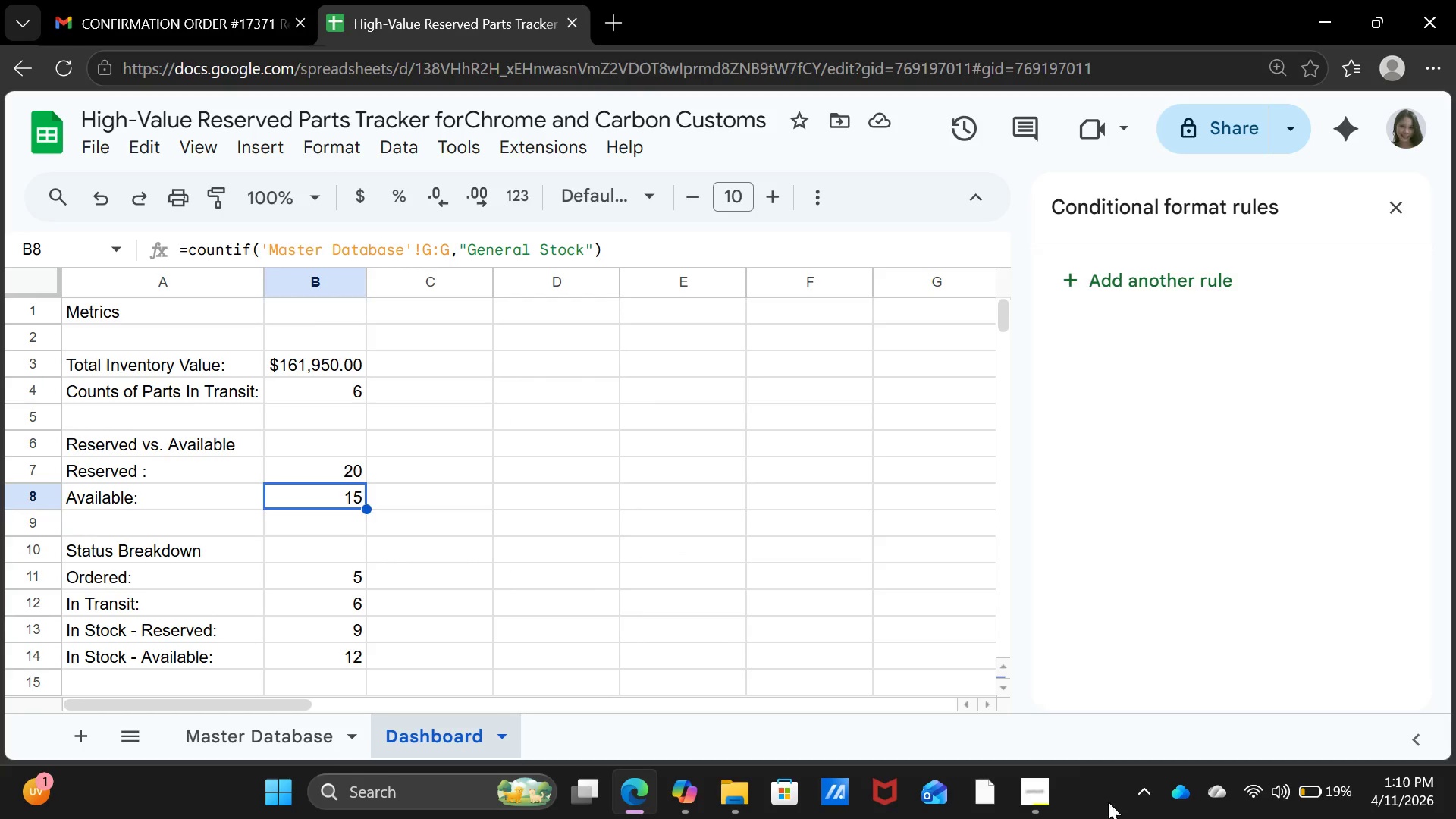 
left_click([1039, 801])